 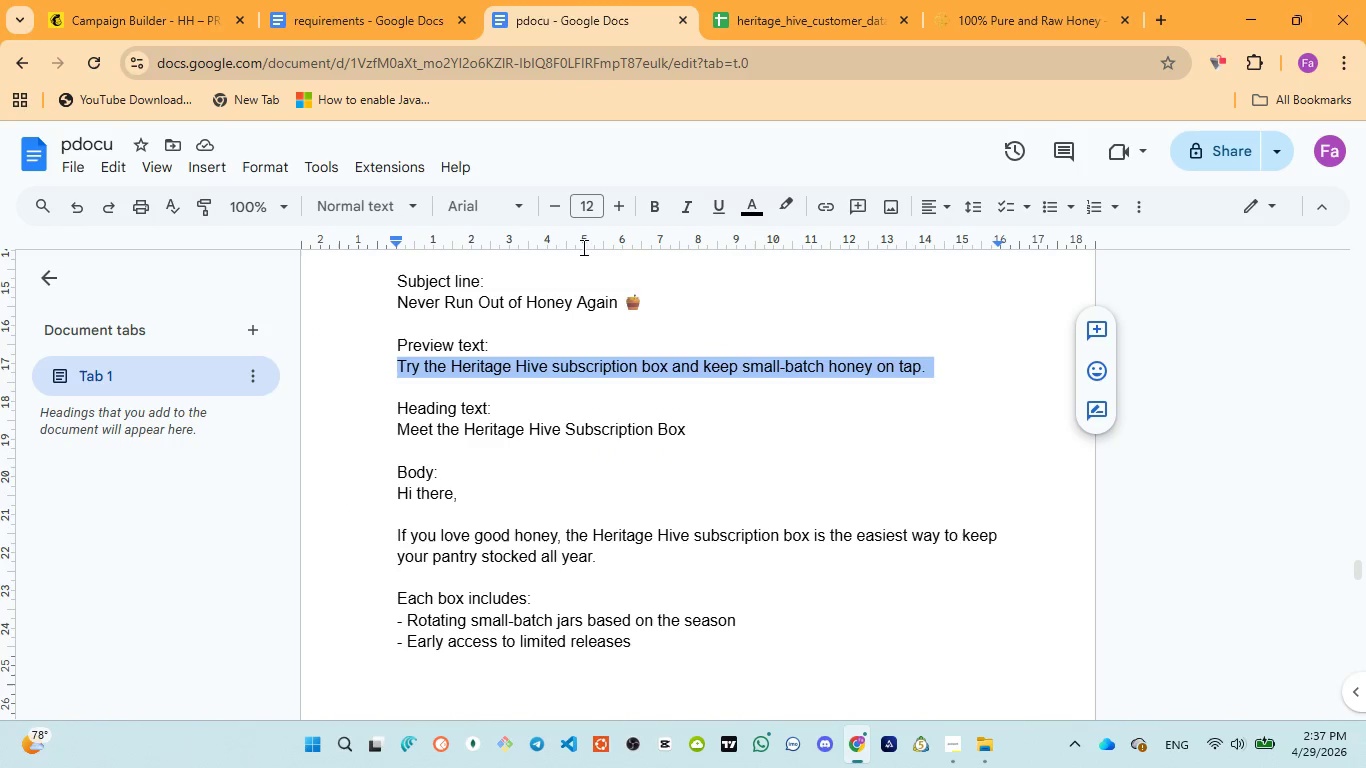 
scroll: coordinate [535, 514], scroll_direction: up, amount: 1.0
 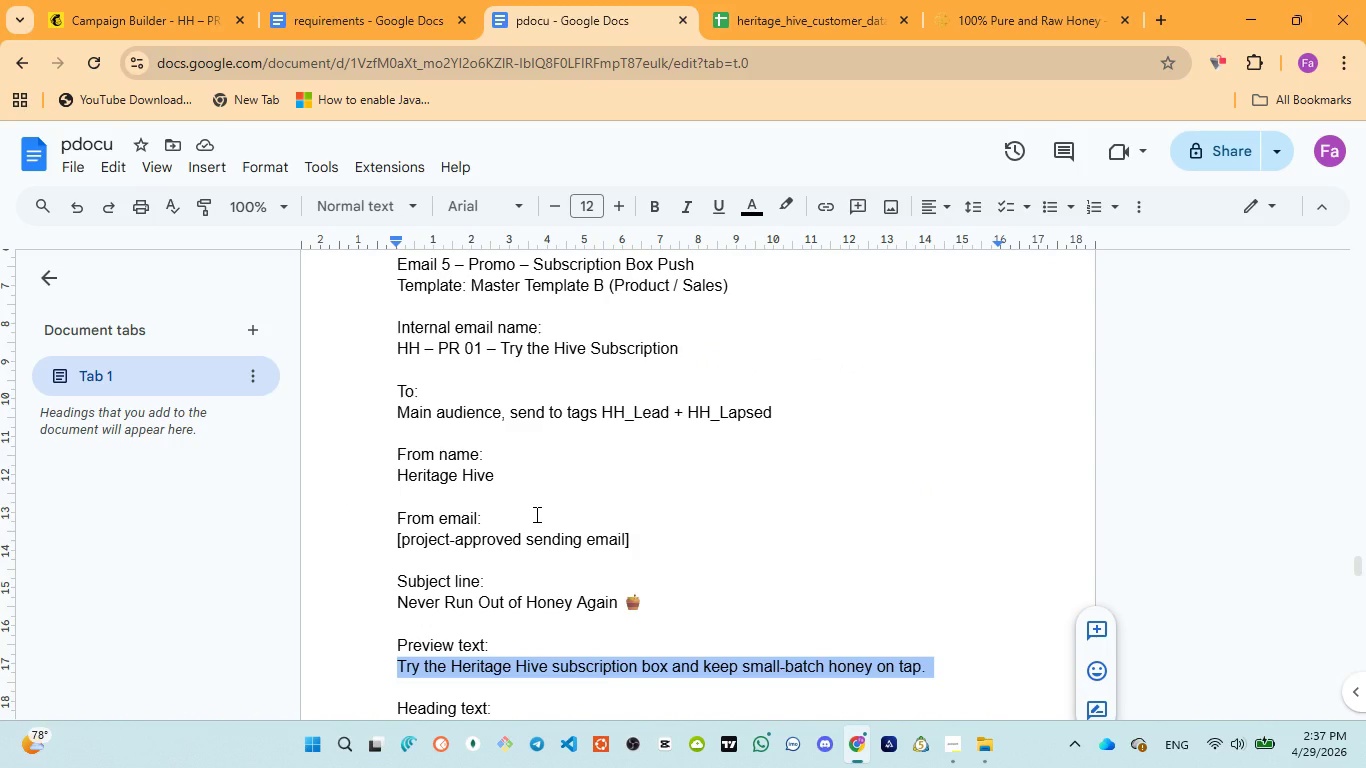 
scroll: coordinate [535, 514], scroll_direction: down, amount: 2.0
 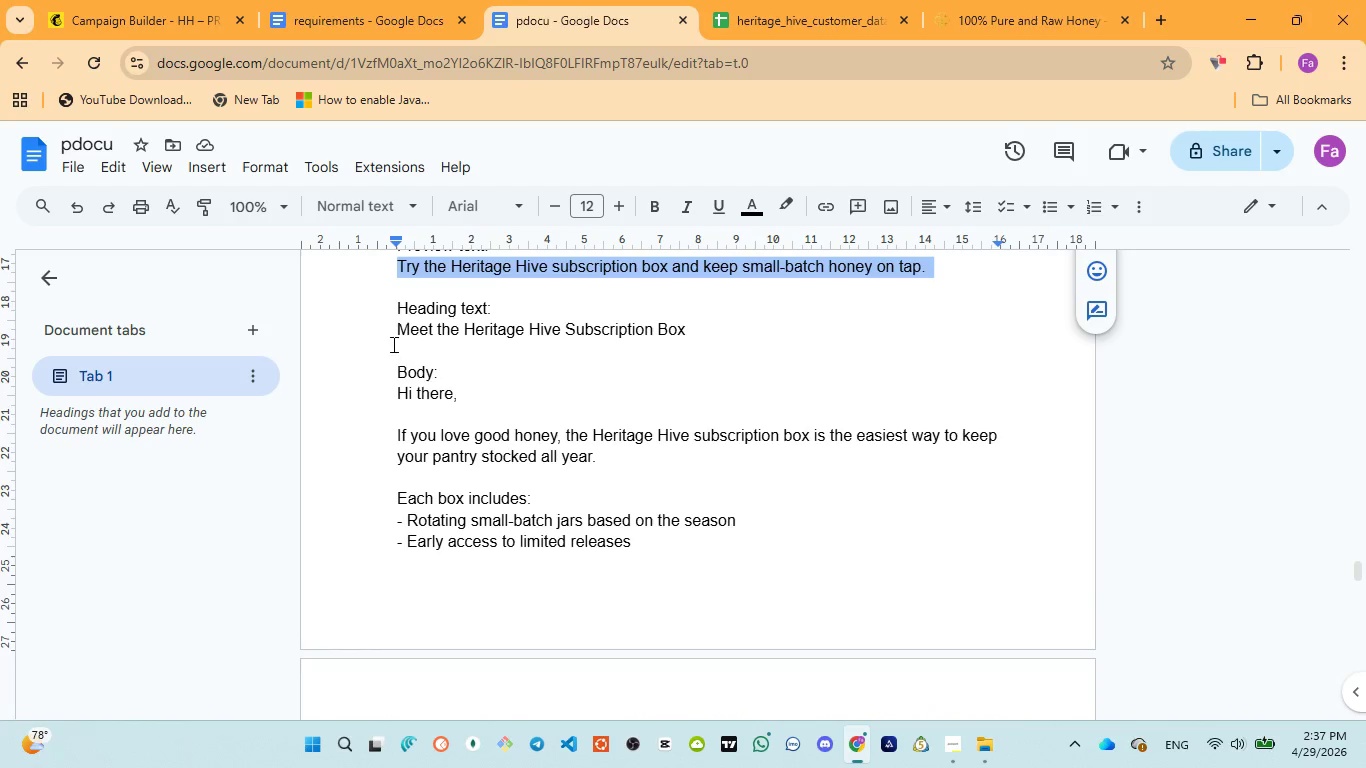 
left_click_drag(start_coordinate=[390, 334], to_coordinate=[709, 333])
 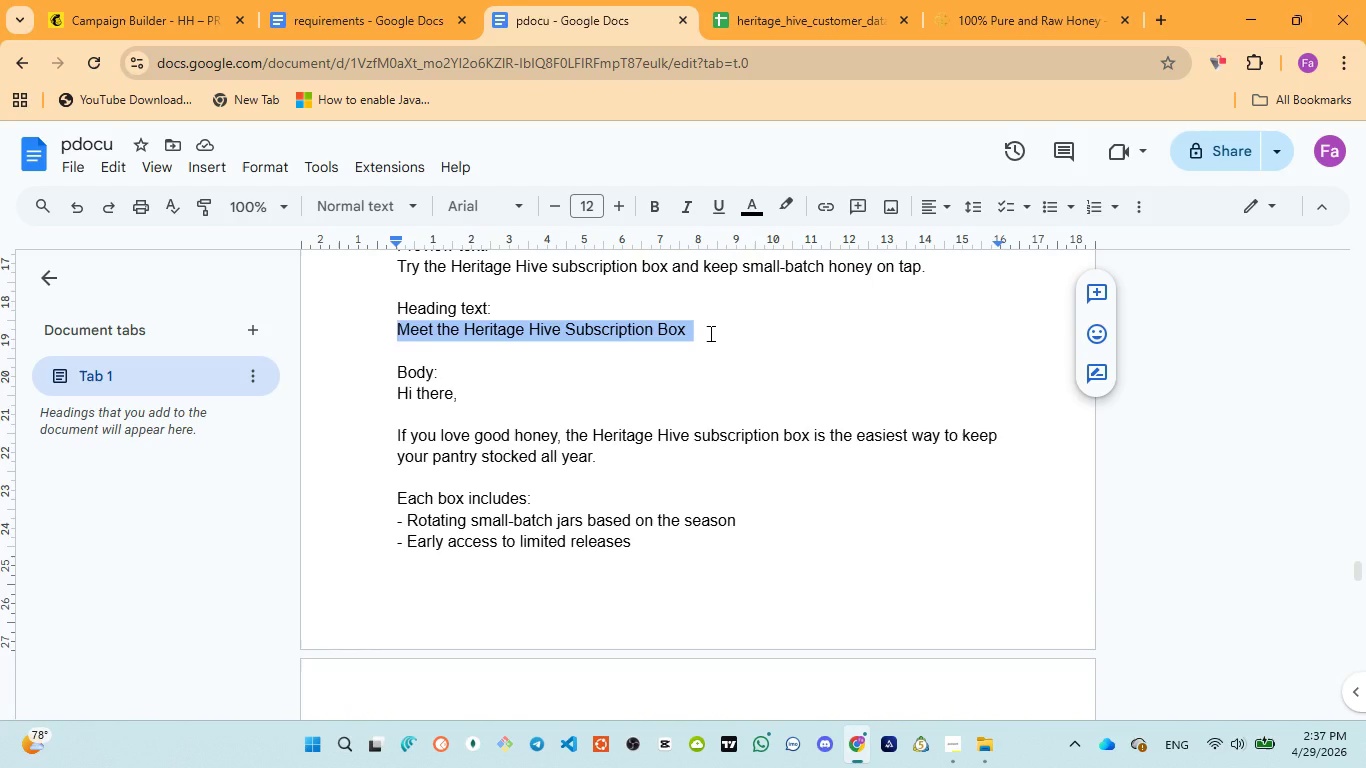 
key(Control+C)
 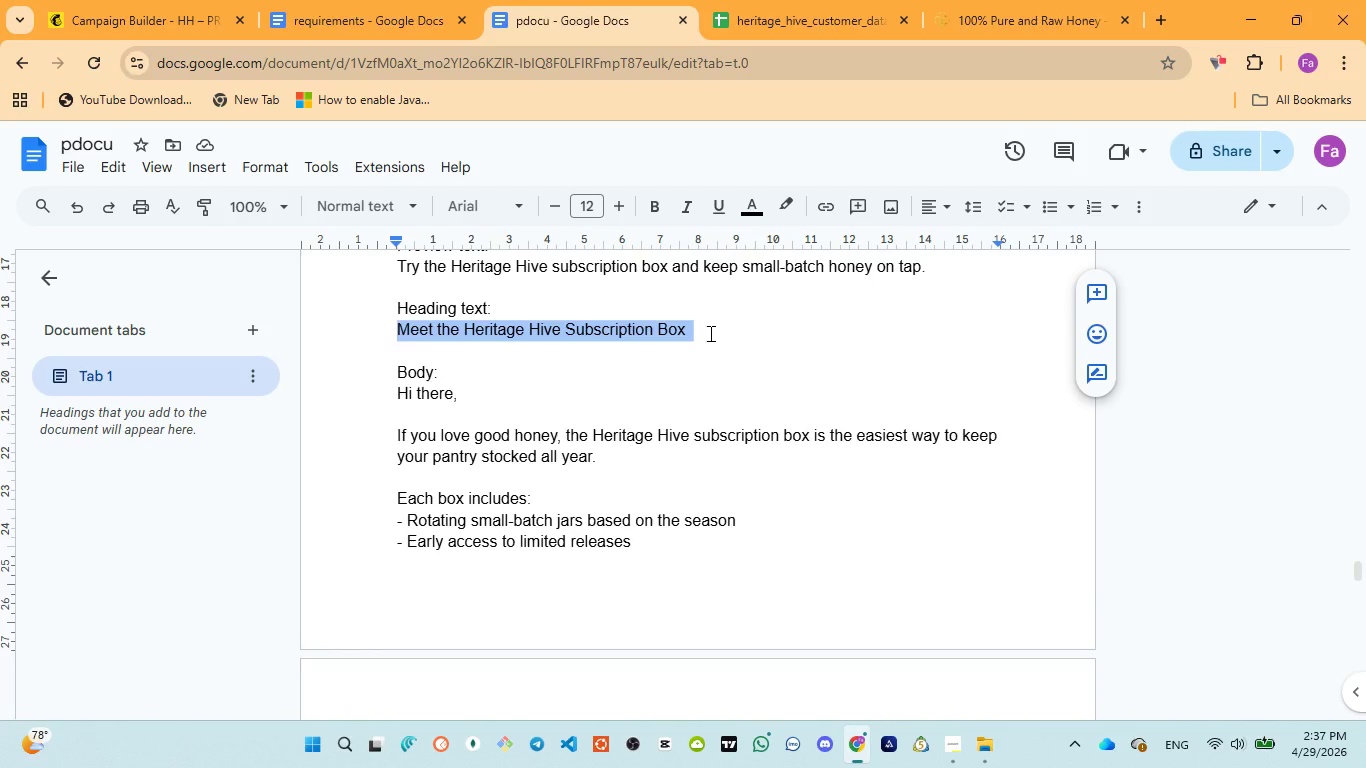 
key(Control+C)
 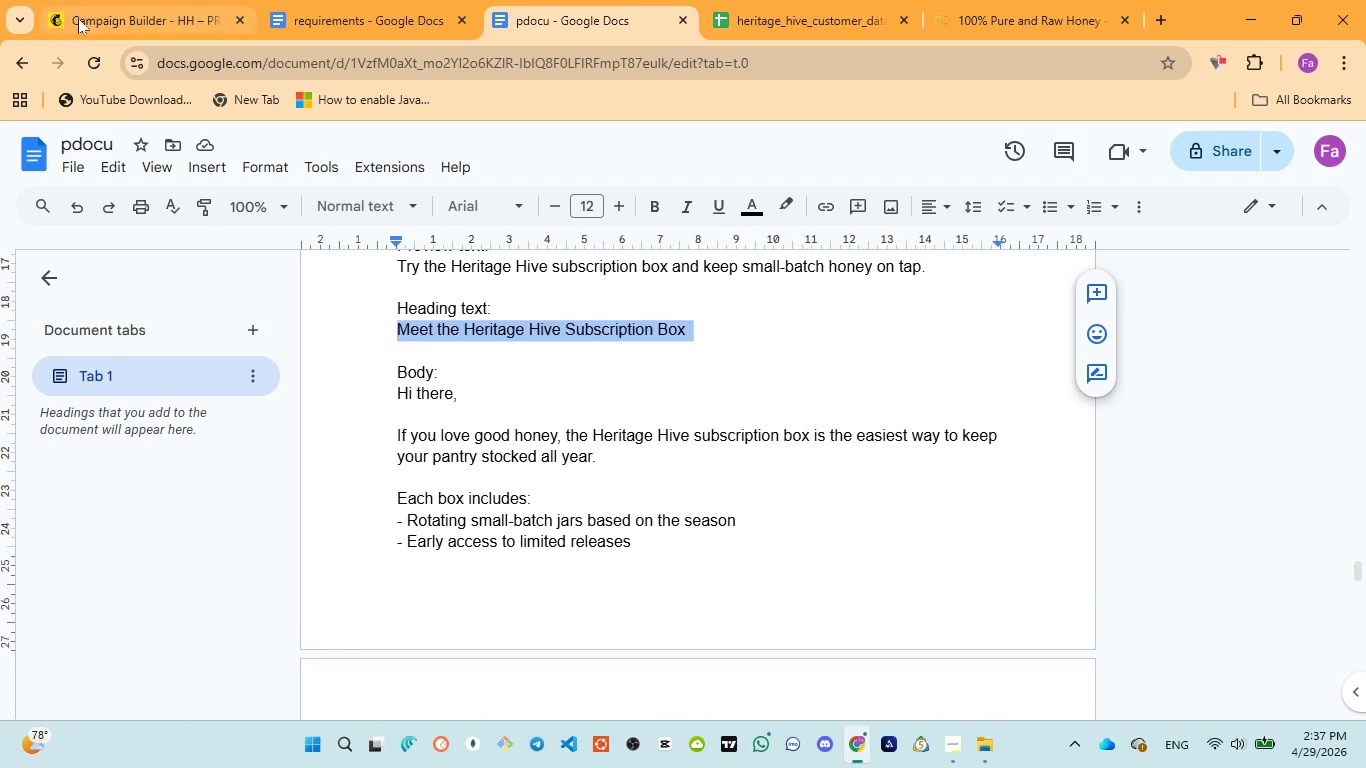 
left_click([82, 16])
 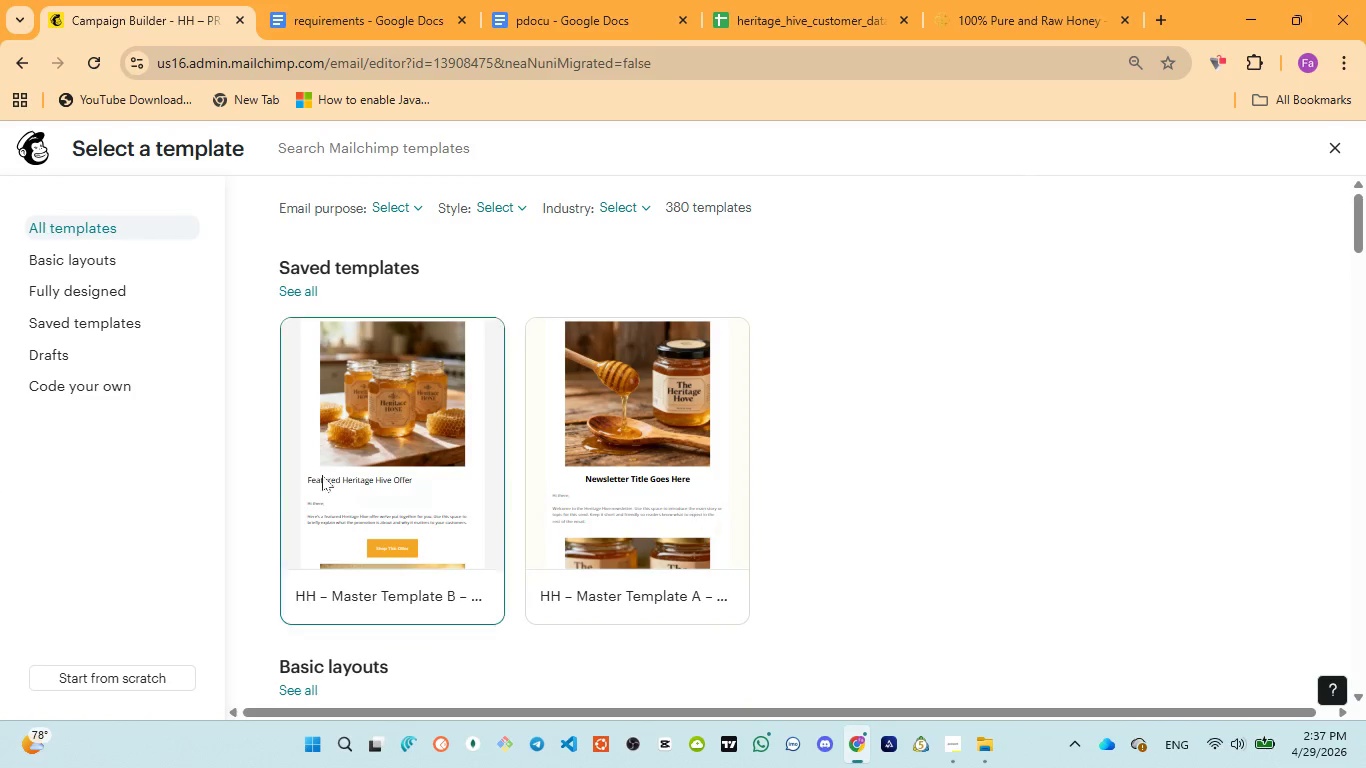 
left_click([393, 449])
 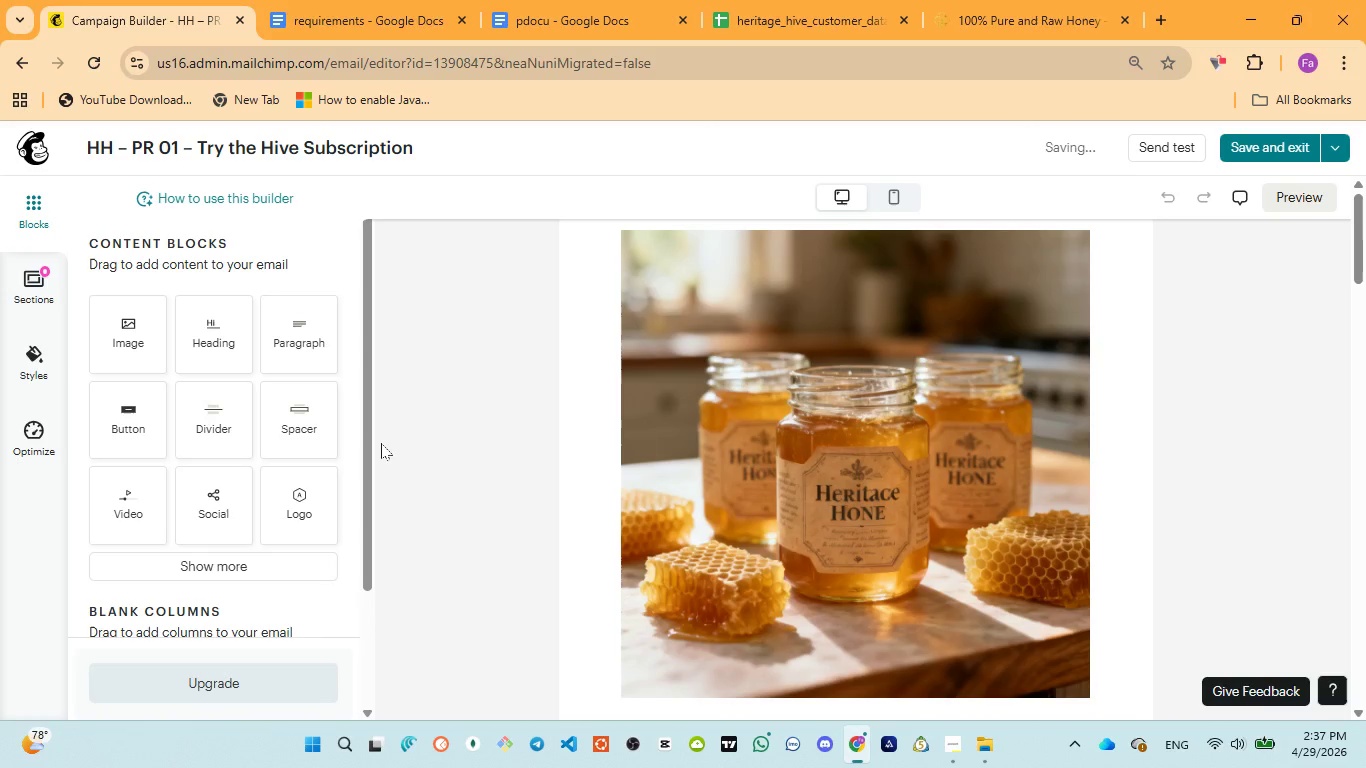 
scroll: coordinate [968, 484], scroll_direction: down, amount: 8.0
 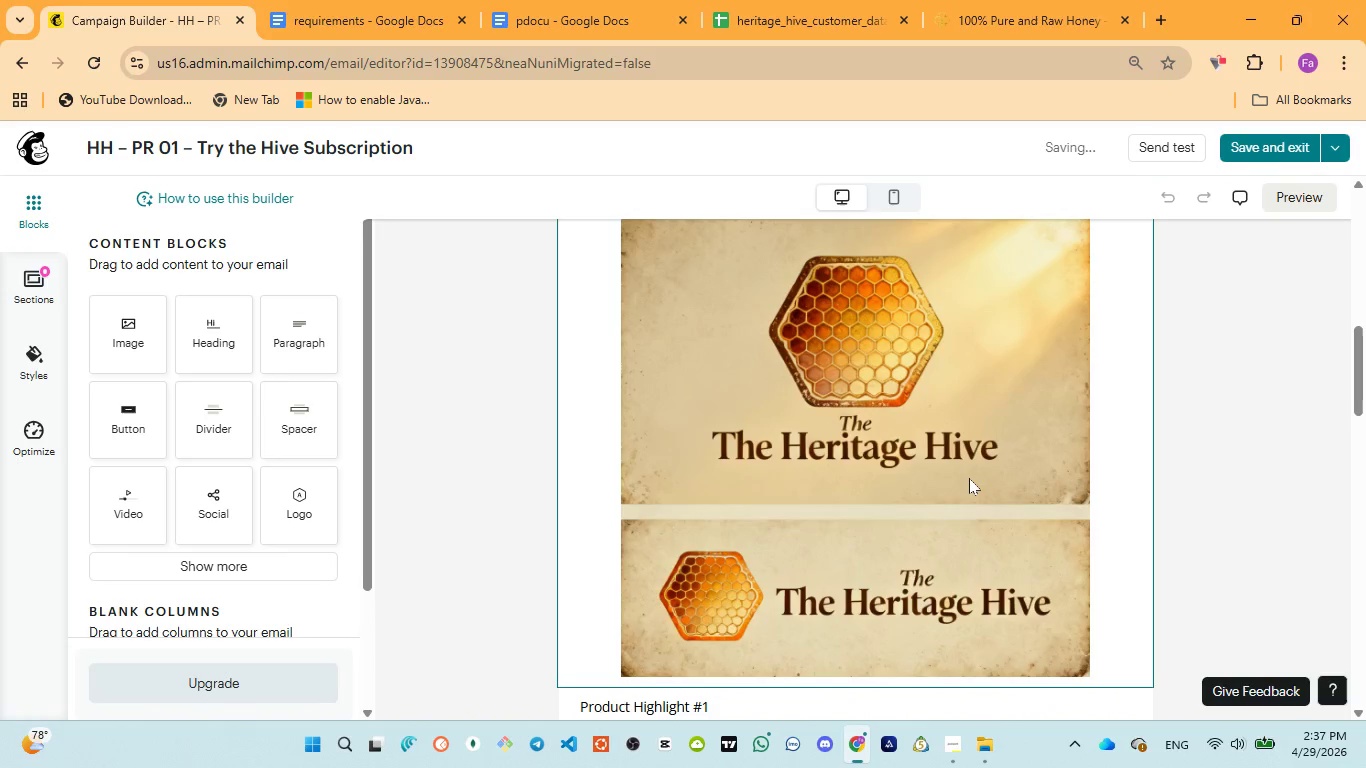 
scroll: coordinate [957, 489], scroll_direction: up, amount: 5.0
 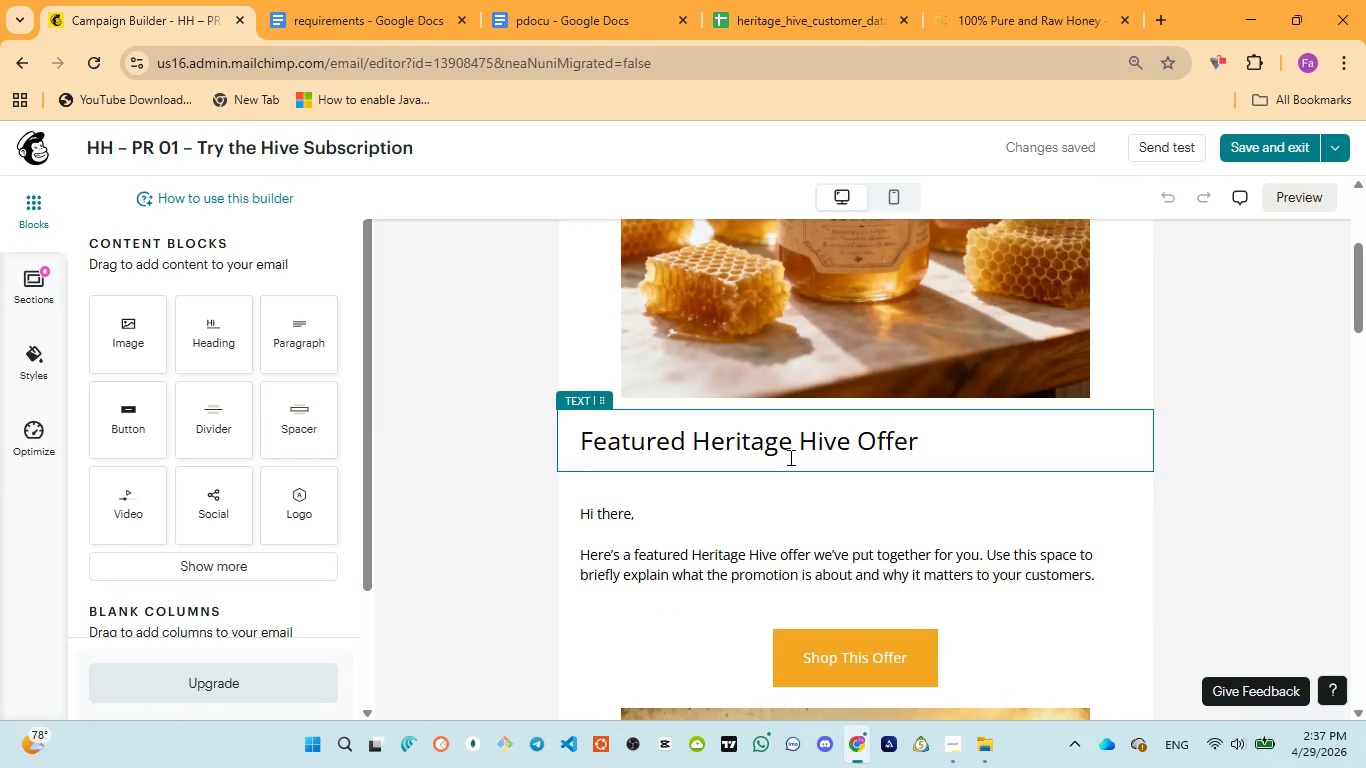 
left_click([790, 454])
 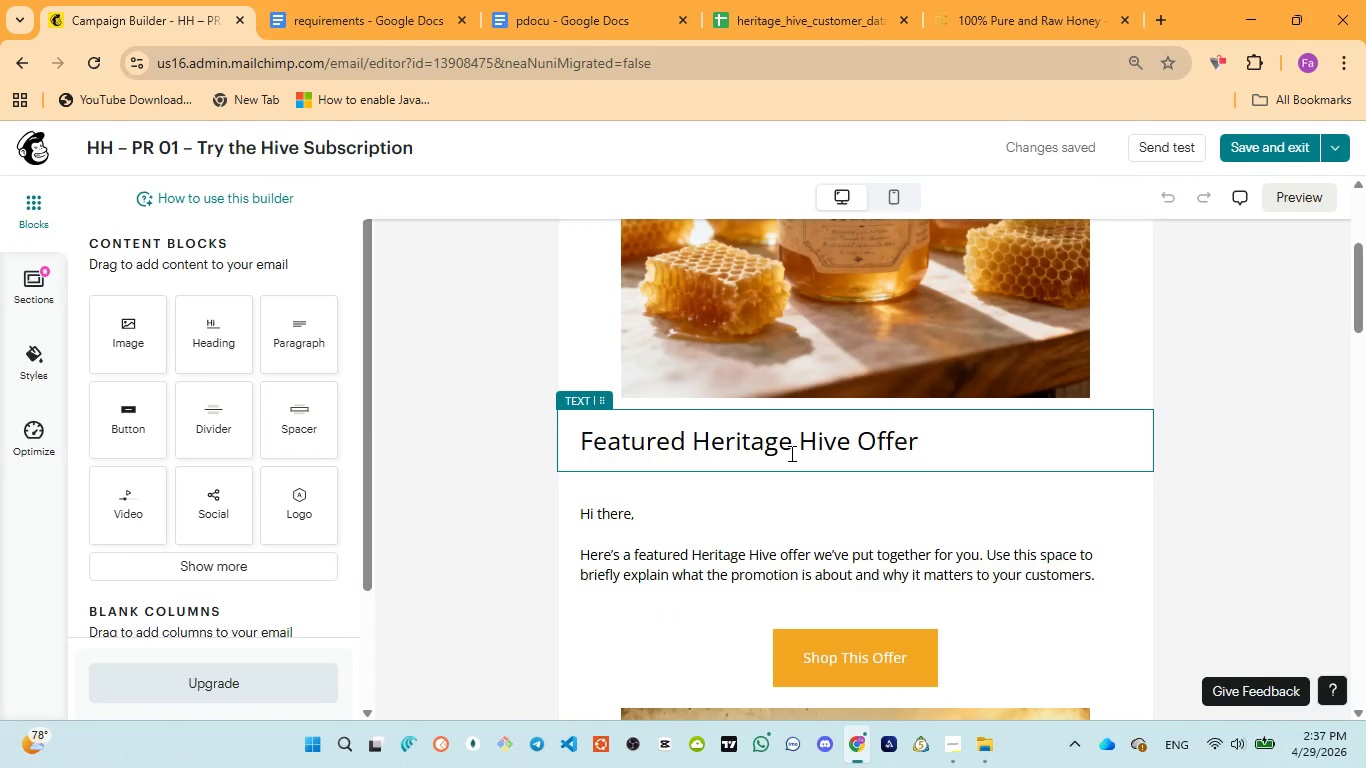 
key(Control+A)
 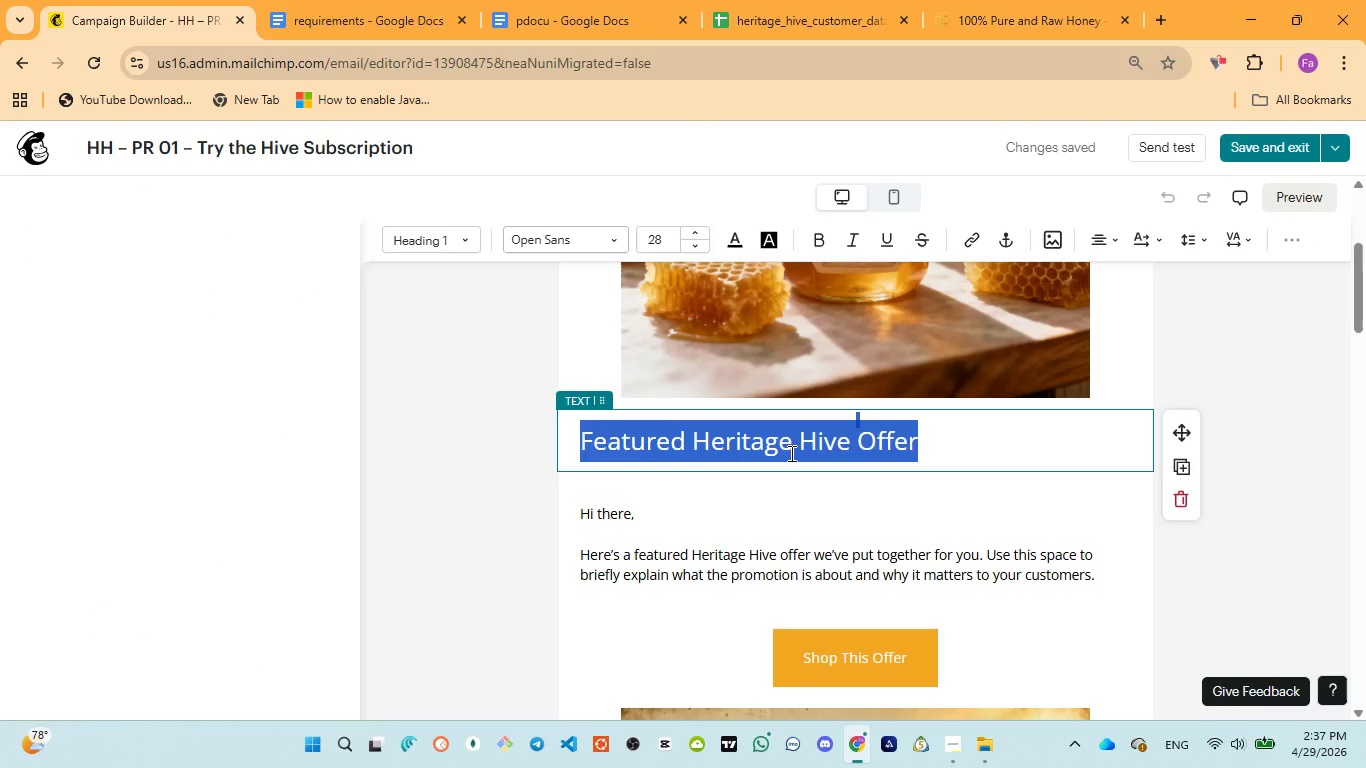 
type(Meet the heritage hive)
 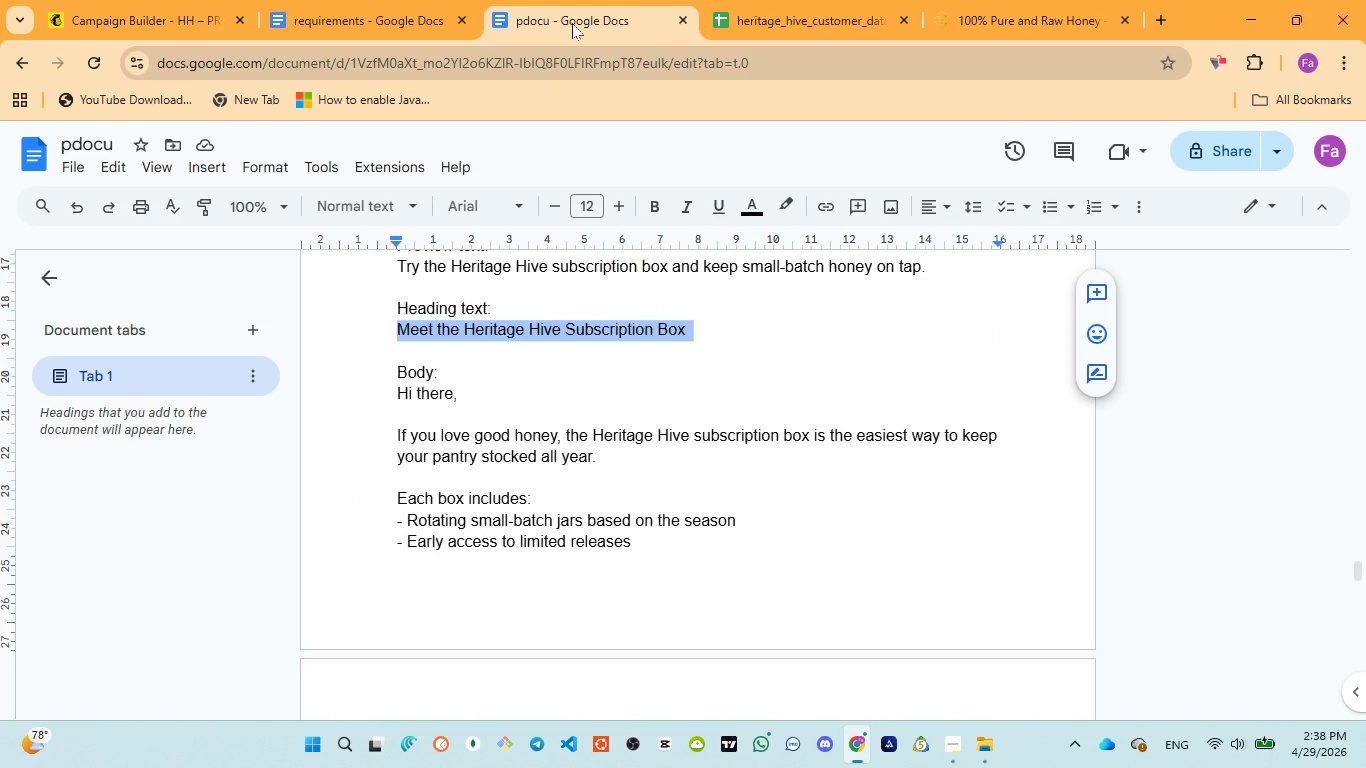 
left_click([158, 16])
 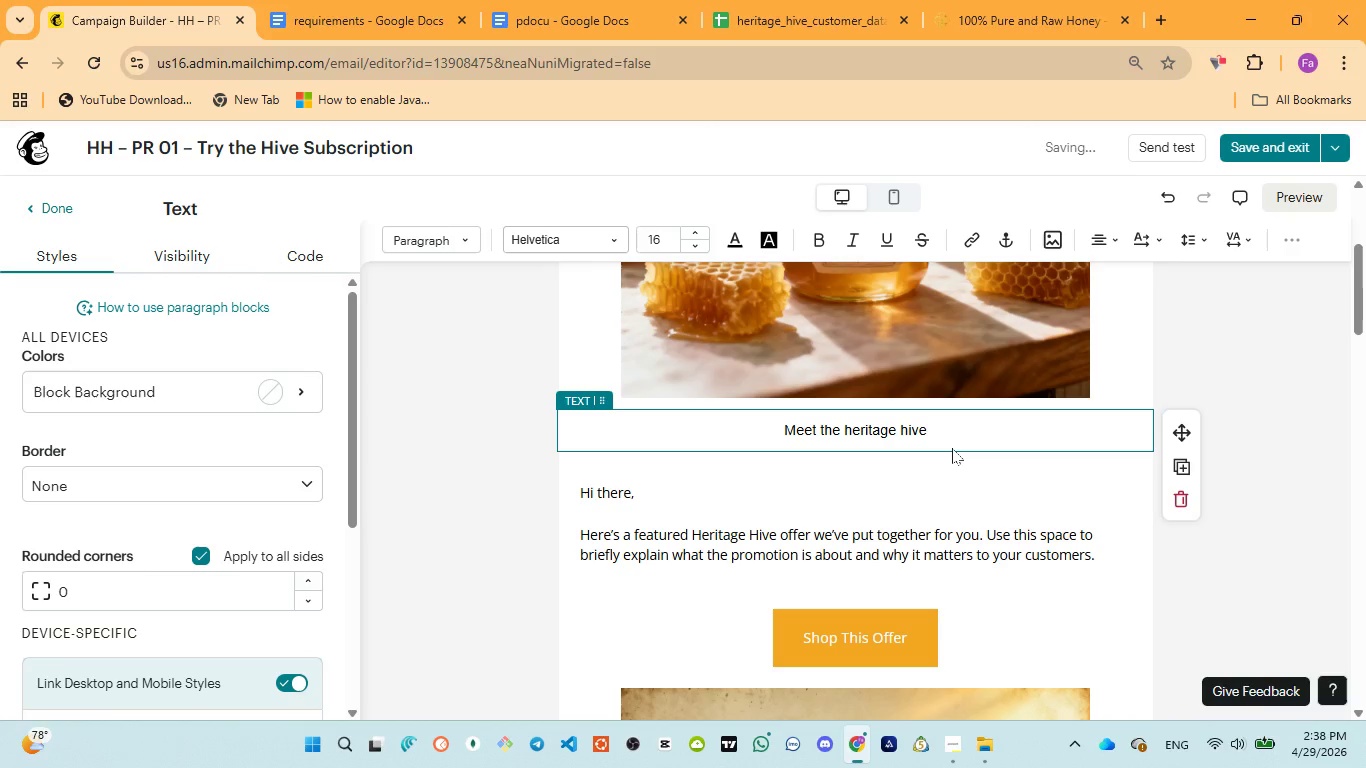 
type( subscription box)
 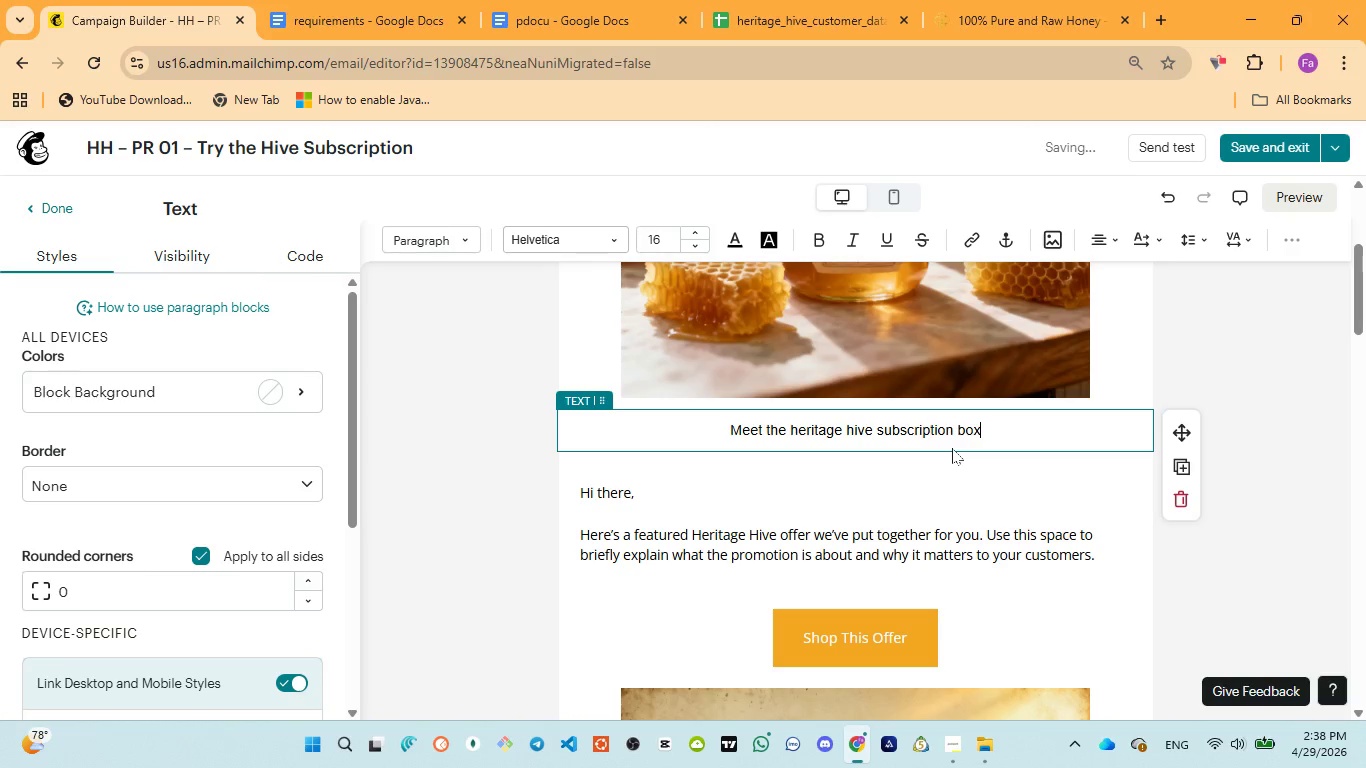 
key(Control+ControlLeft)
 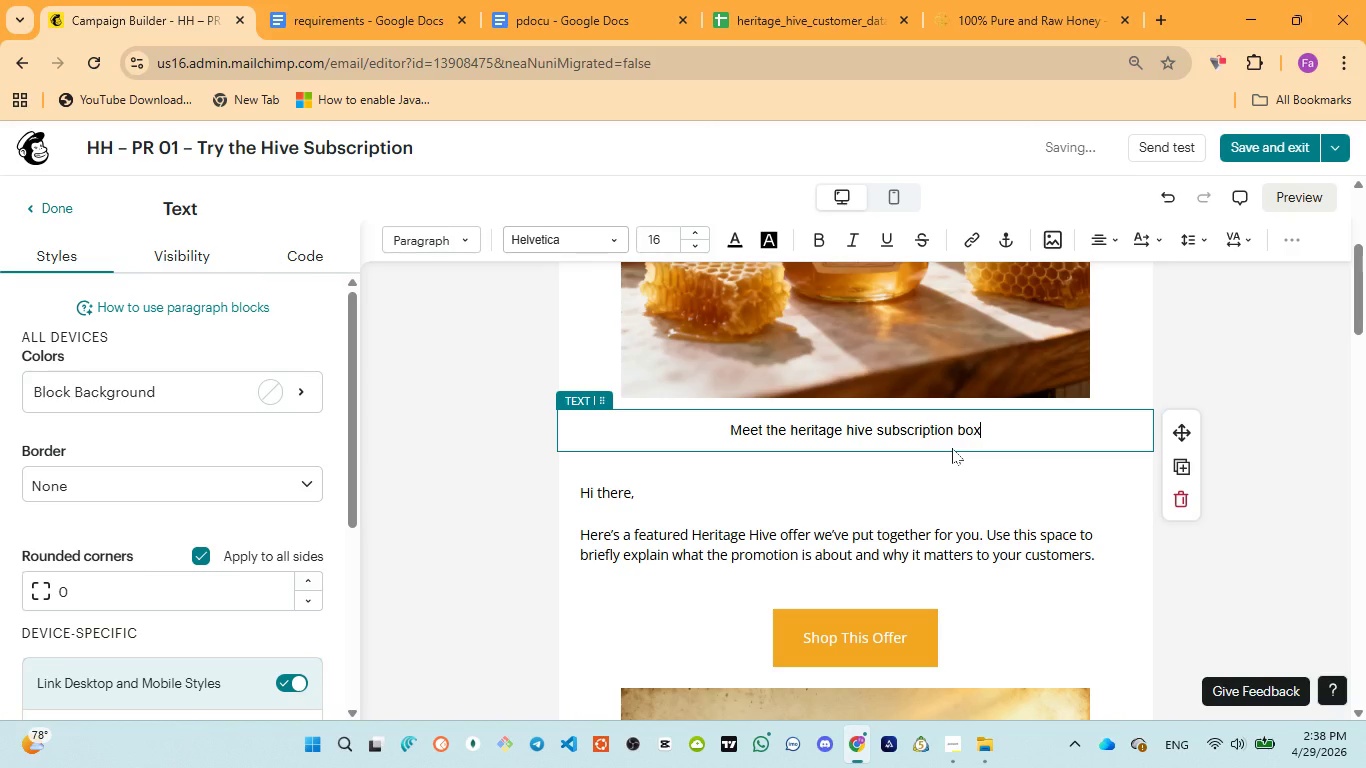 
key(Control+A)
 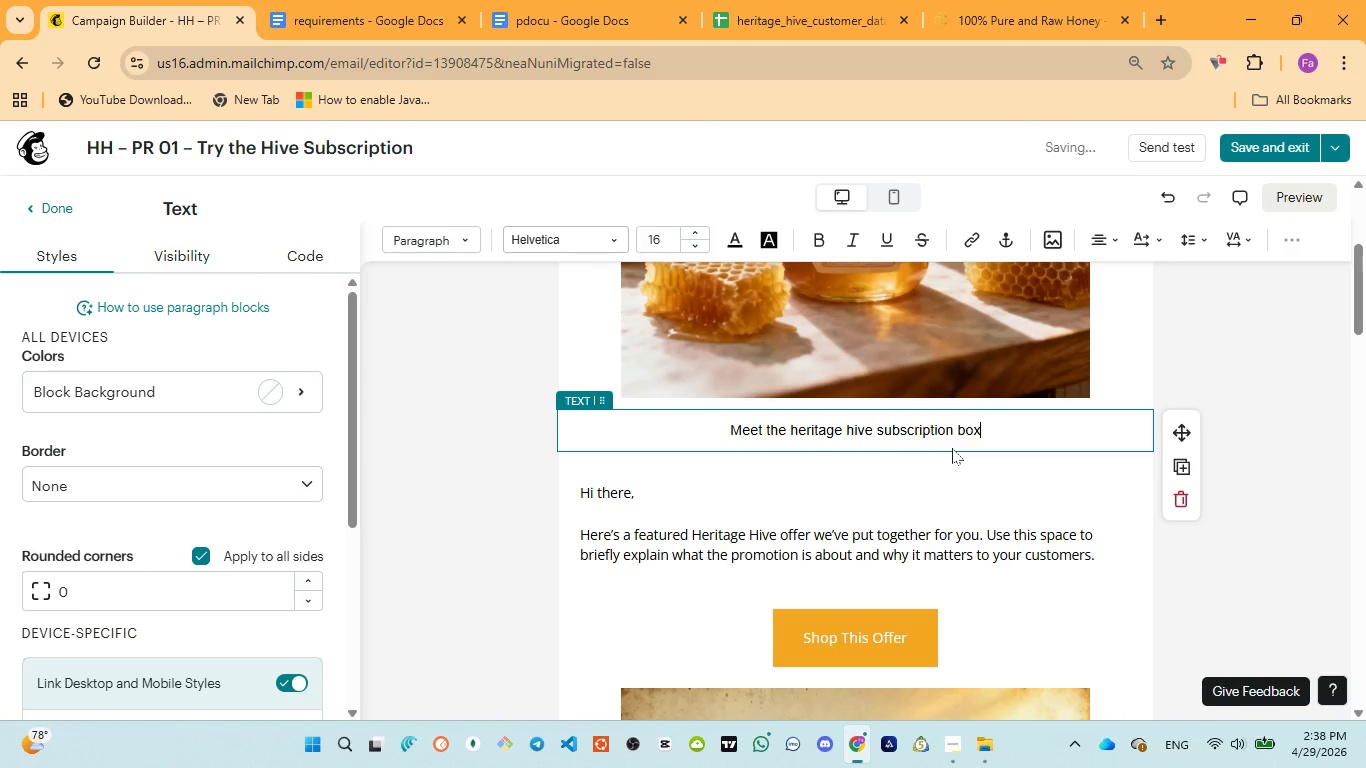 
key(Control+ControlLeft)
 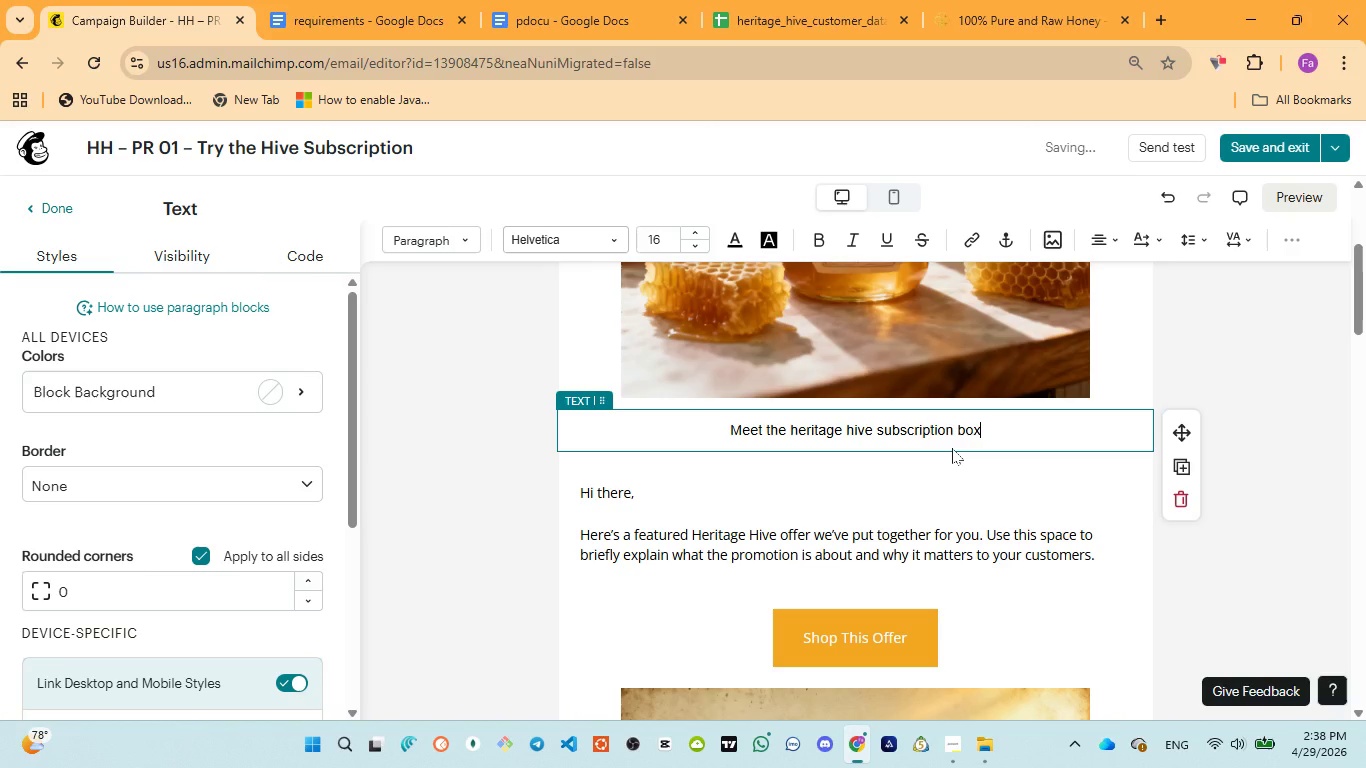 
key(Control+V)
 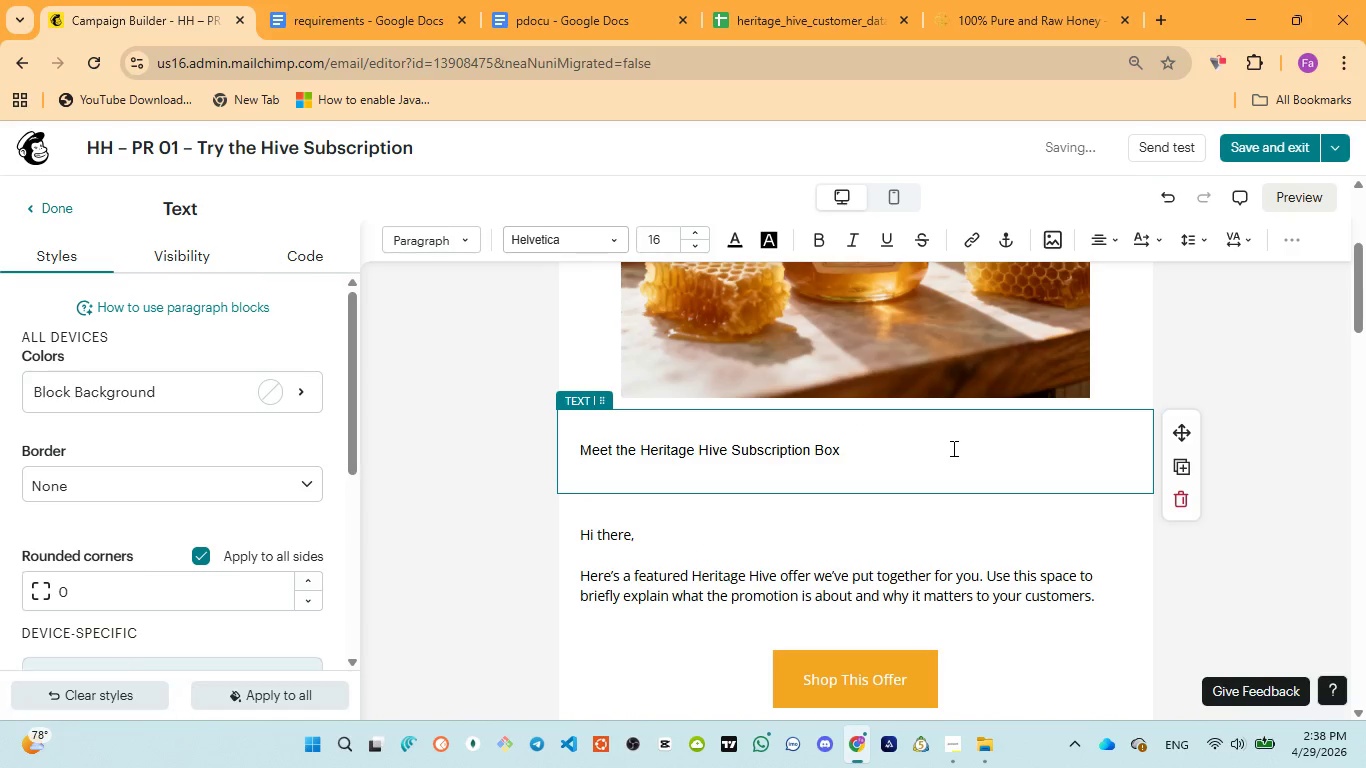 
key(Backspace)
 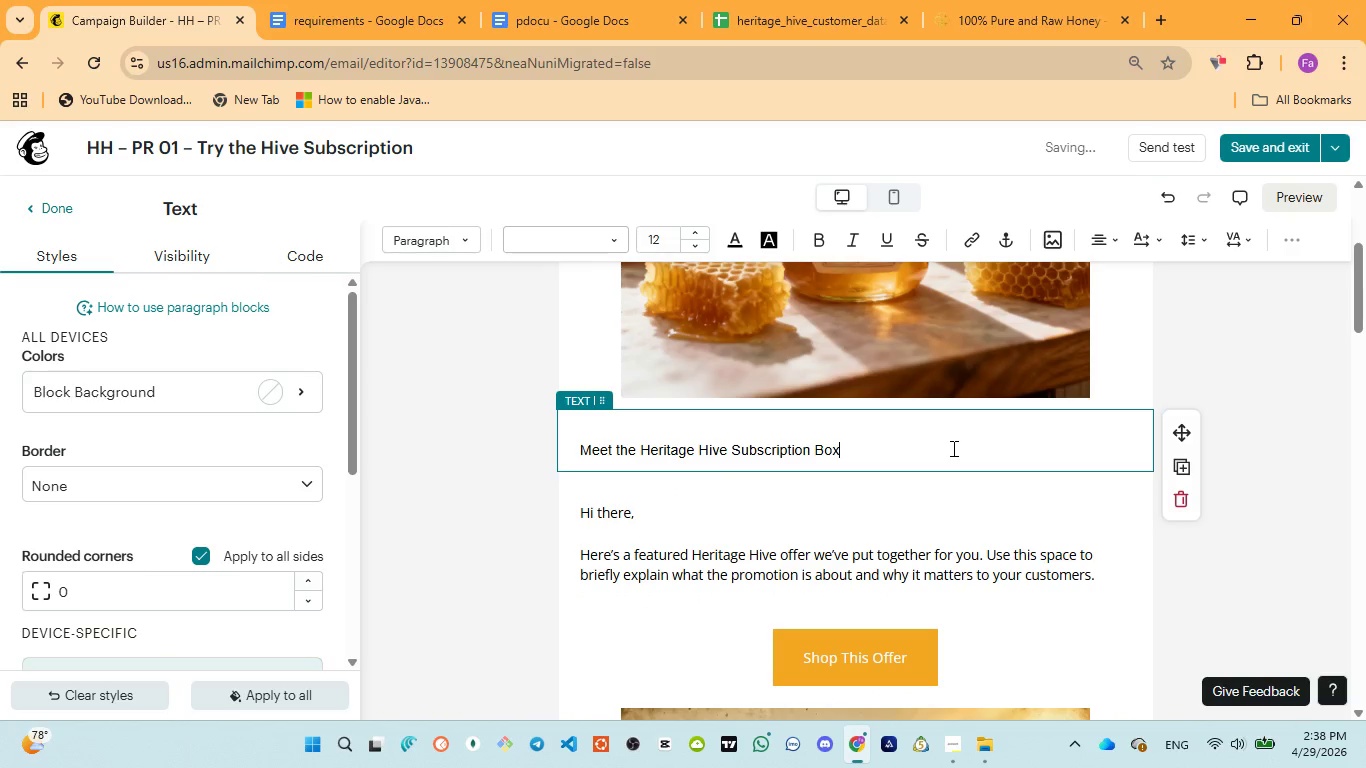 
key(Control+ControlLeft)
 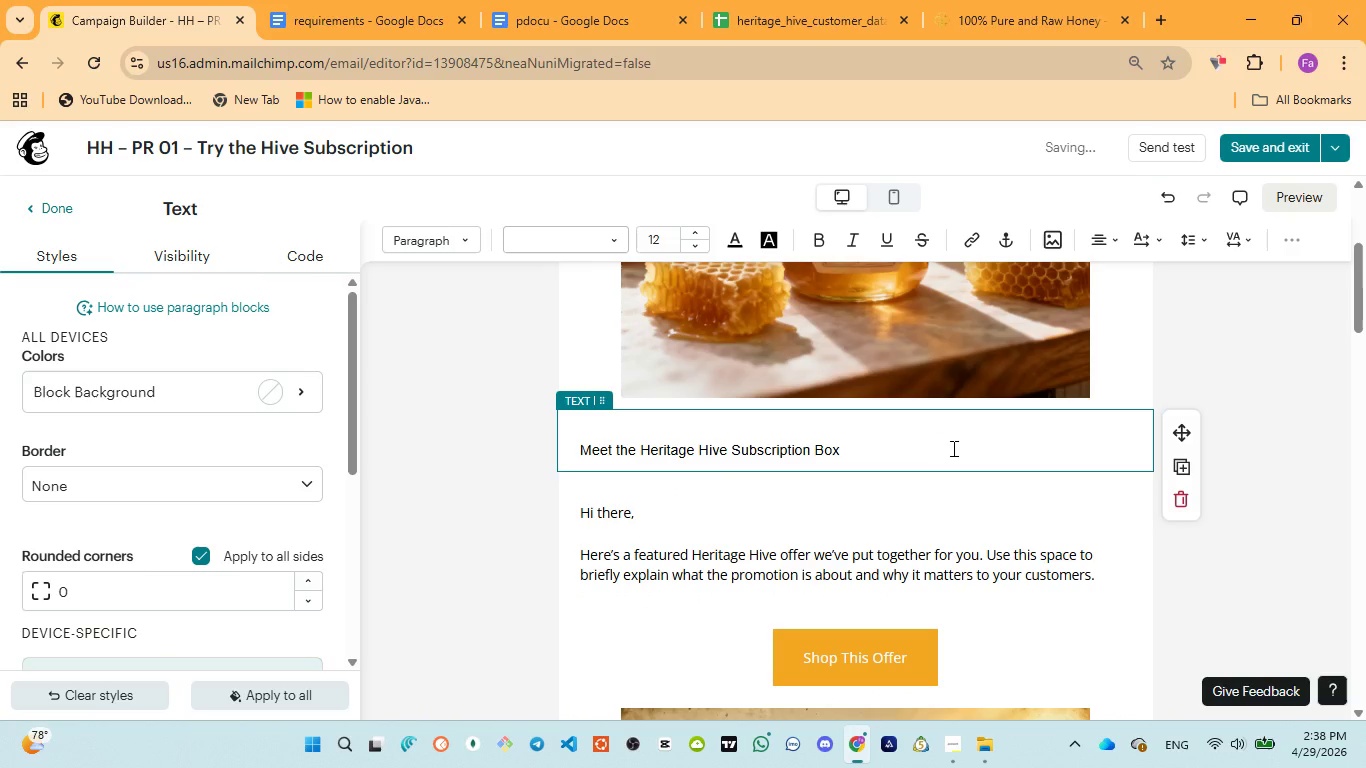 
key(Control+A)
 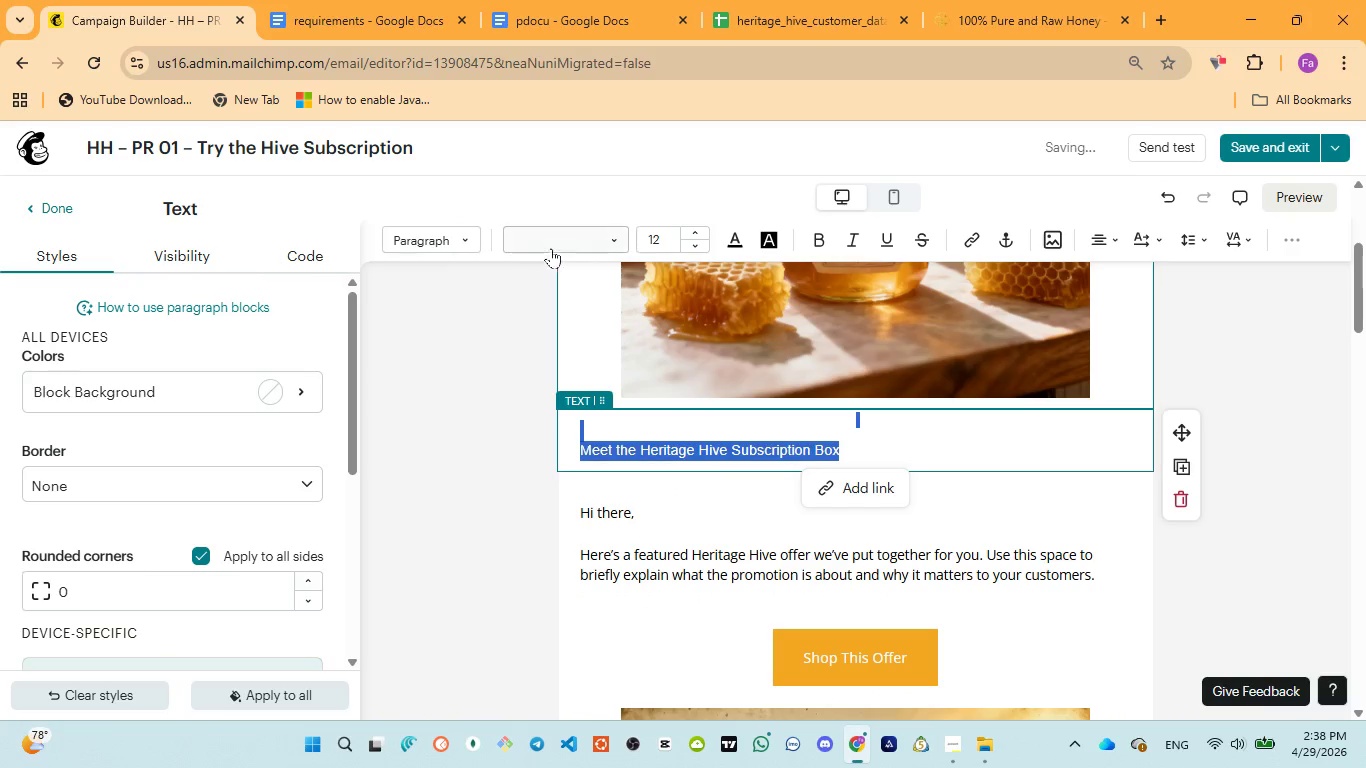 
left_click([465, 245])
 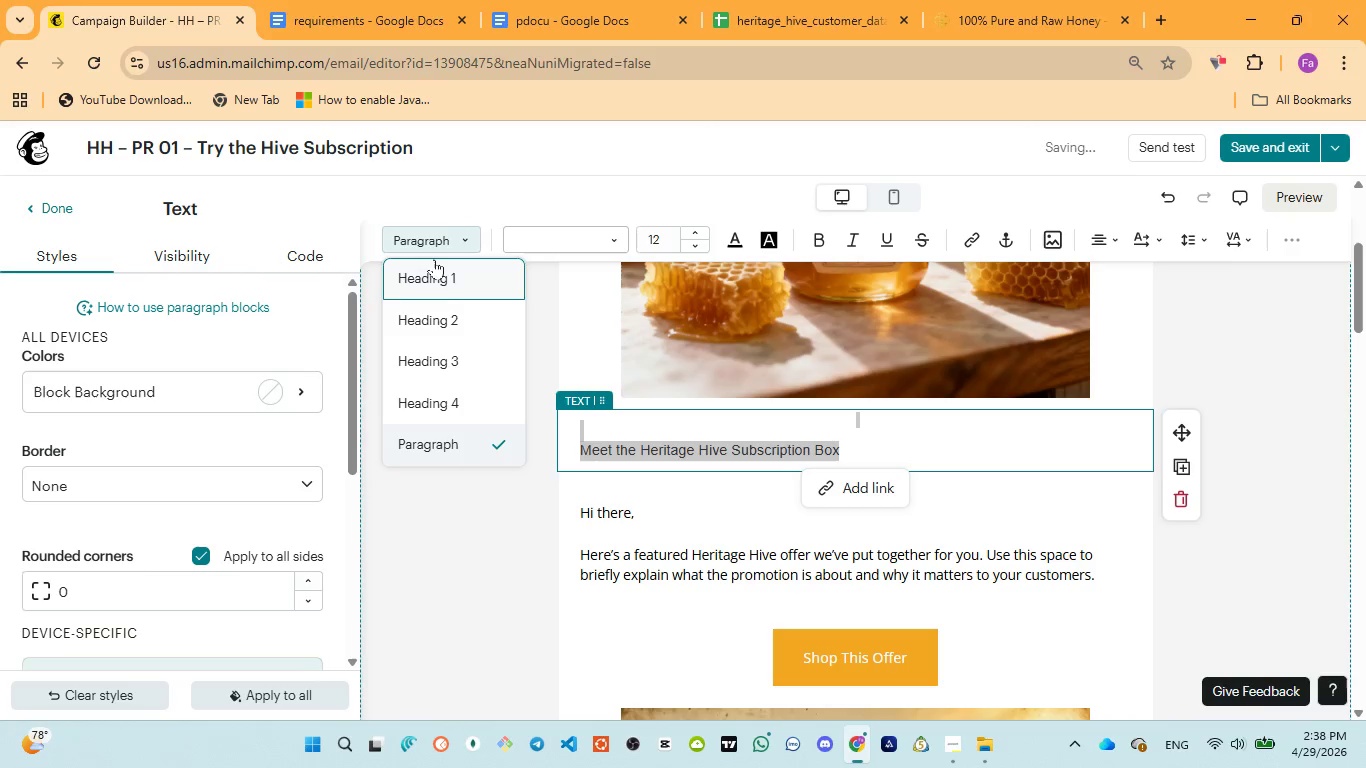 
left_click([442, 272])
 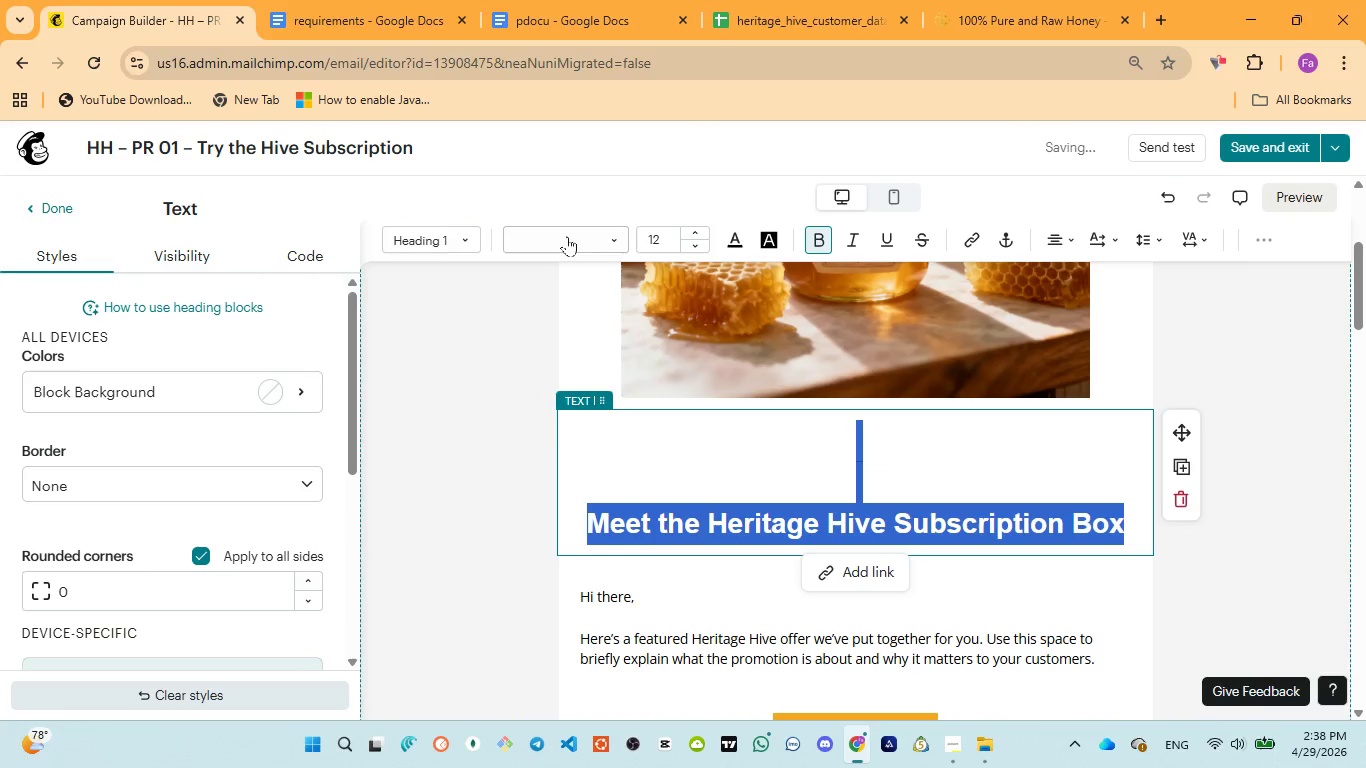 
left_click([567, 236])
 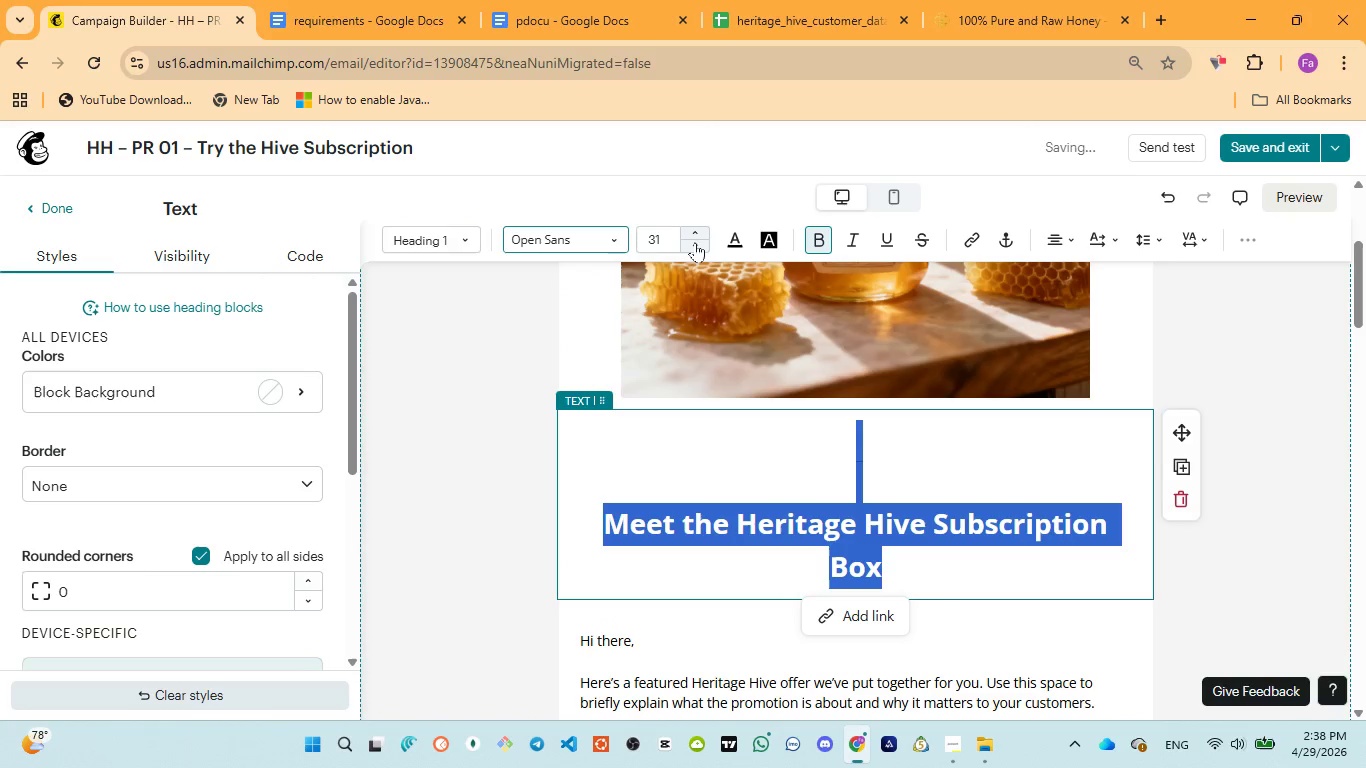 
double_click([695, 243])
 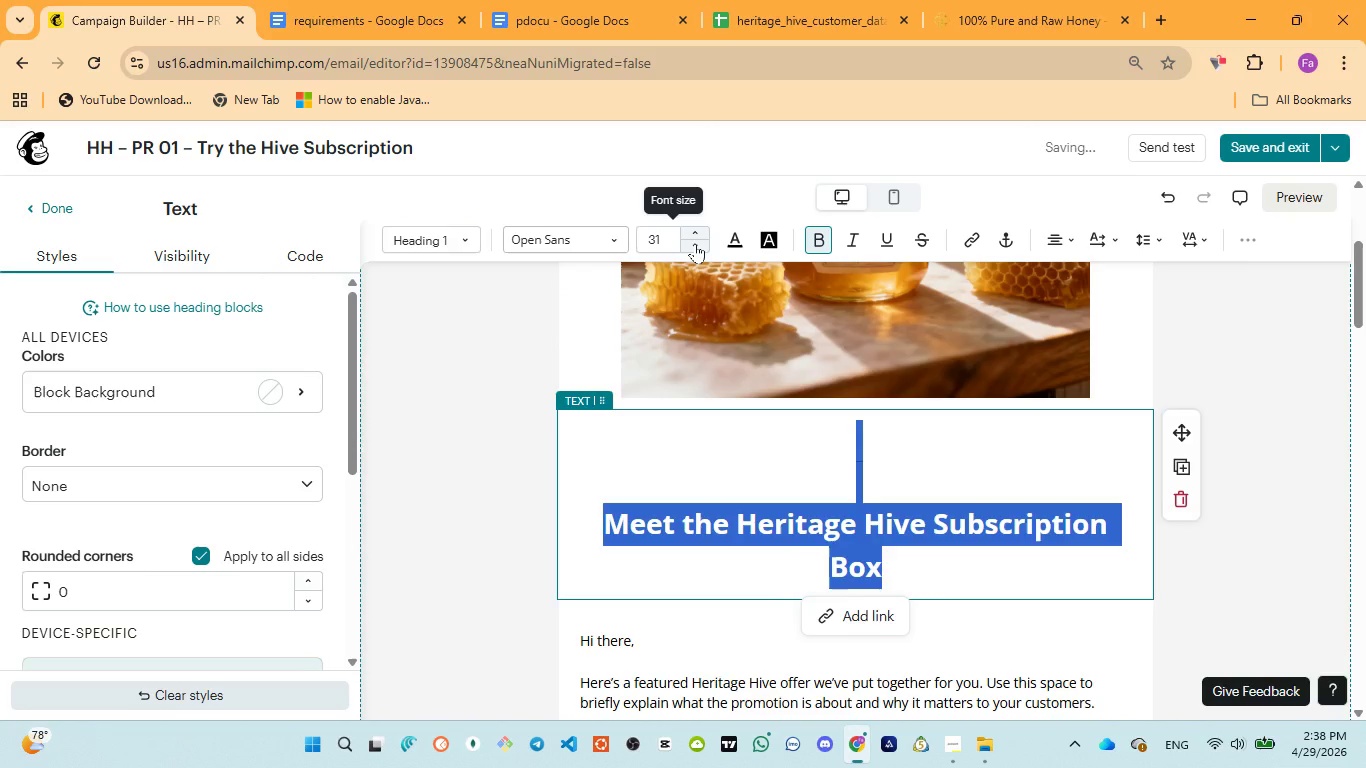 
triple_click([695, 243])
 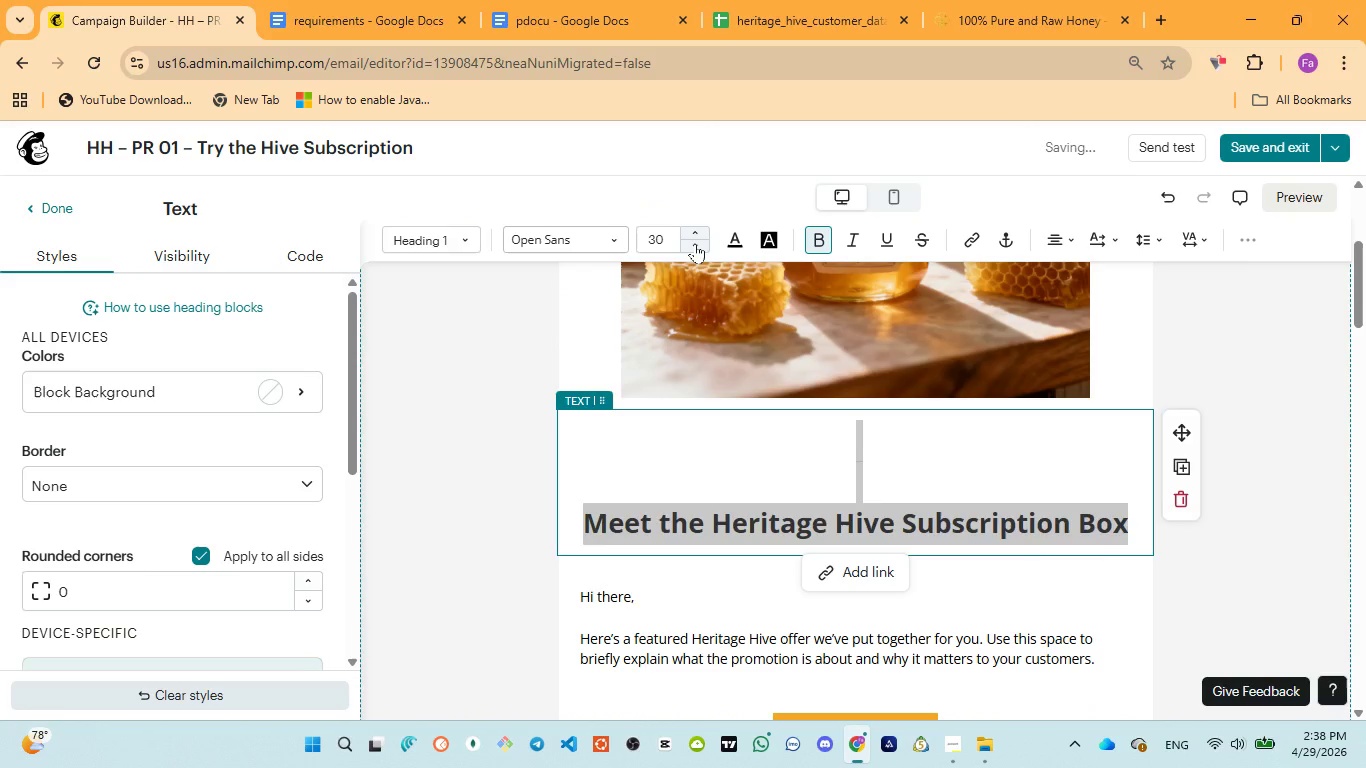 
left_click([695, 243])
 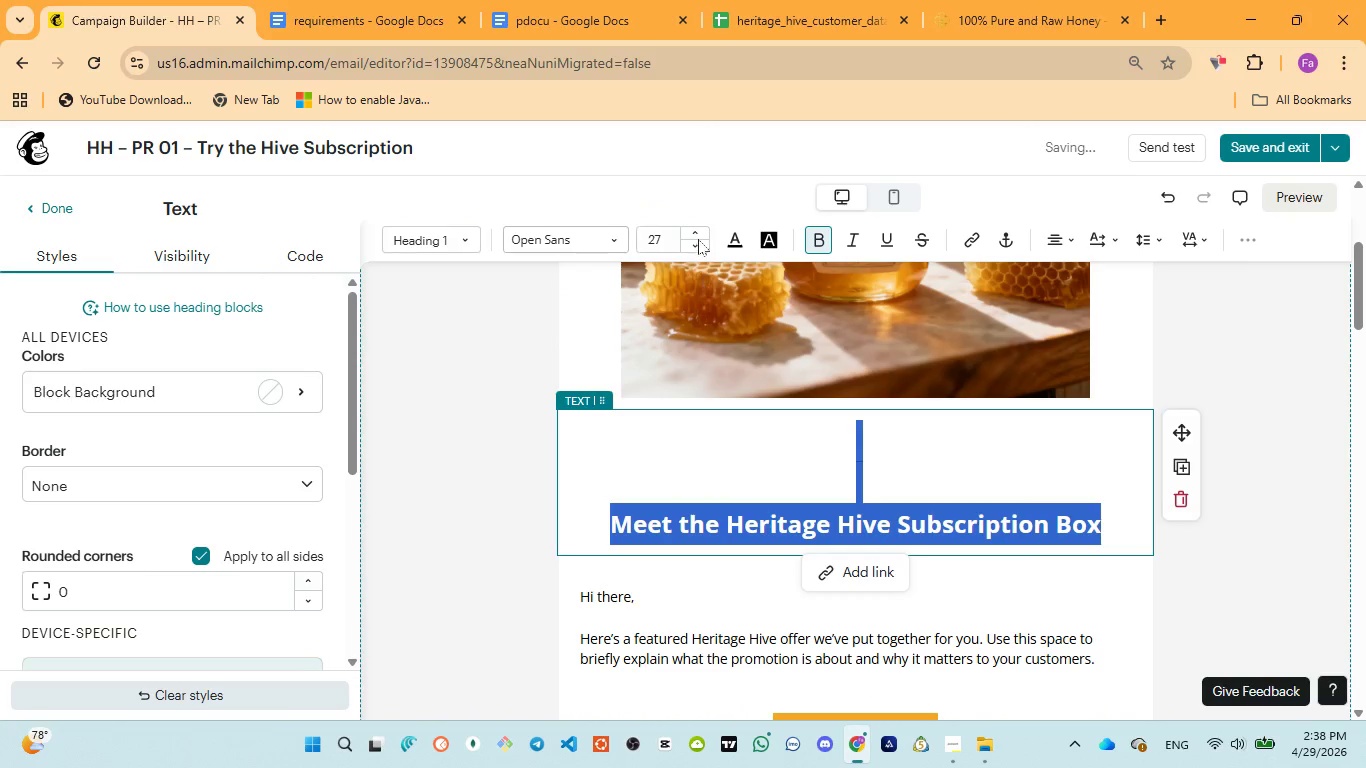 
left_click([695, 234])
 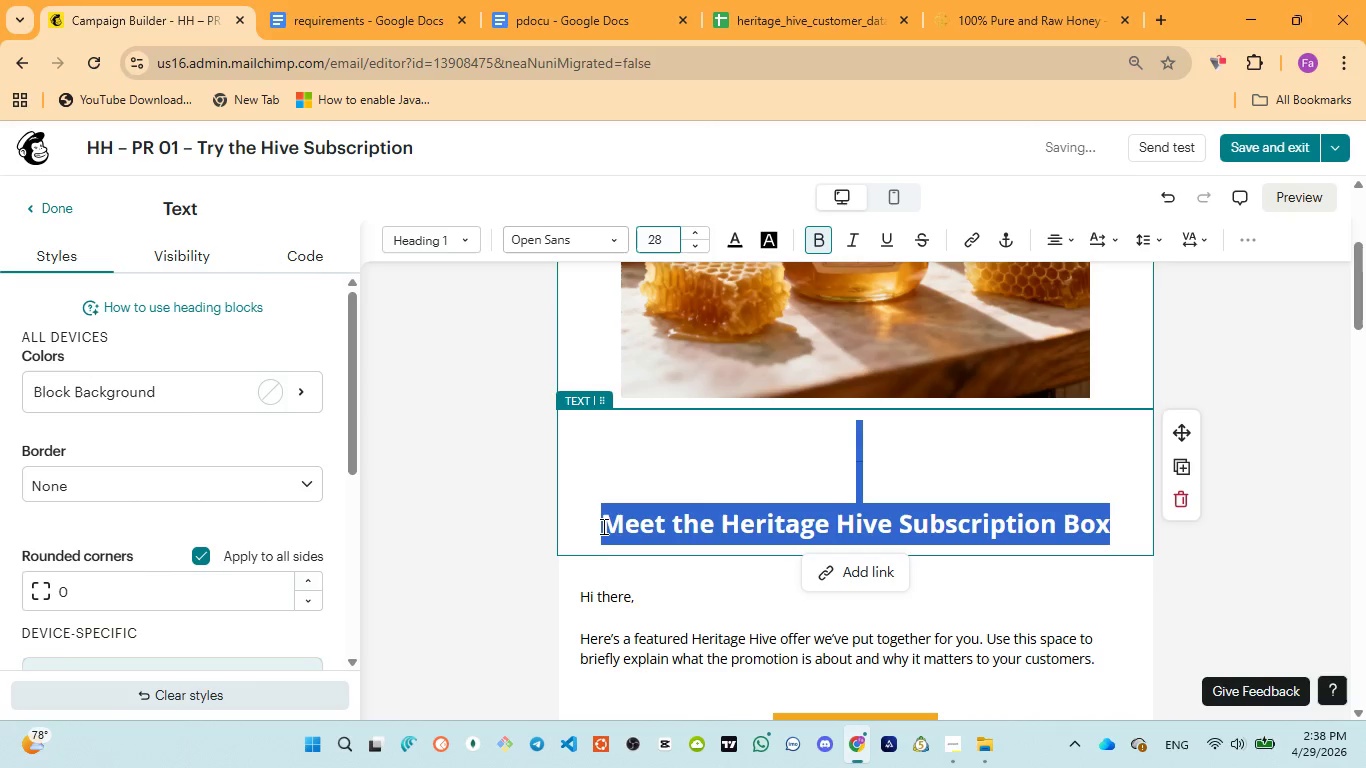 
left_click([604, 530])
 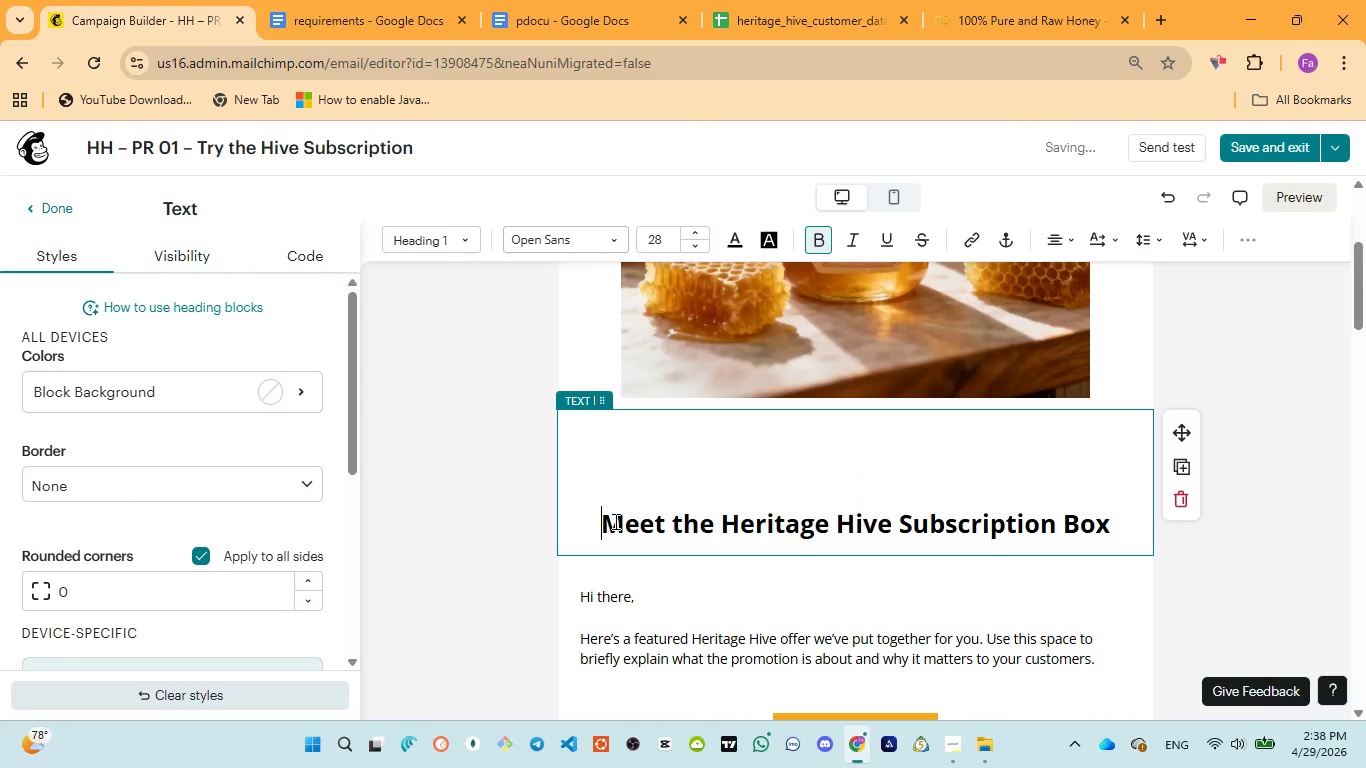 
hold_key(key=Backspace, duration=0.39)
 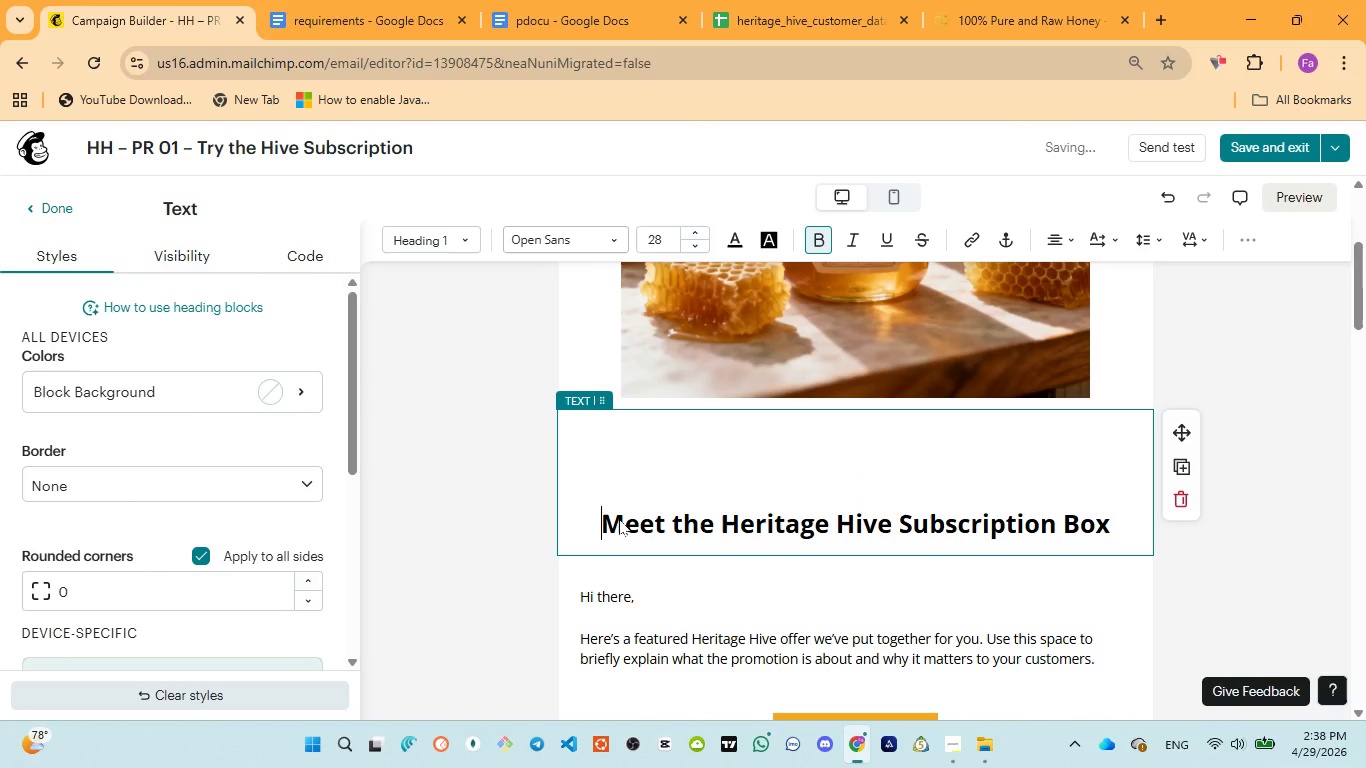 
key(Backspace)
 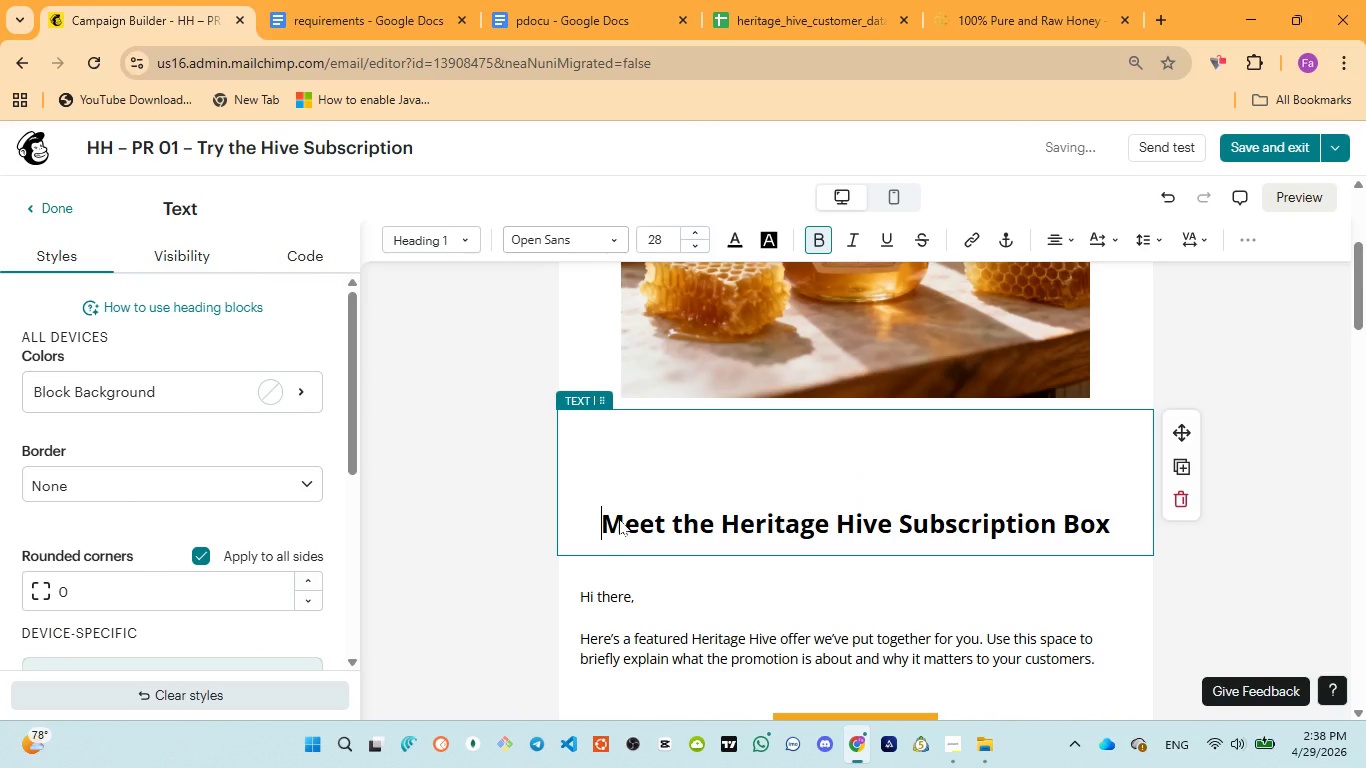 
key(Backspace)
 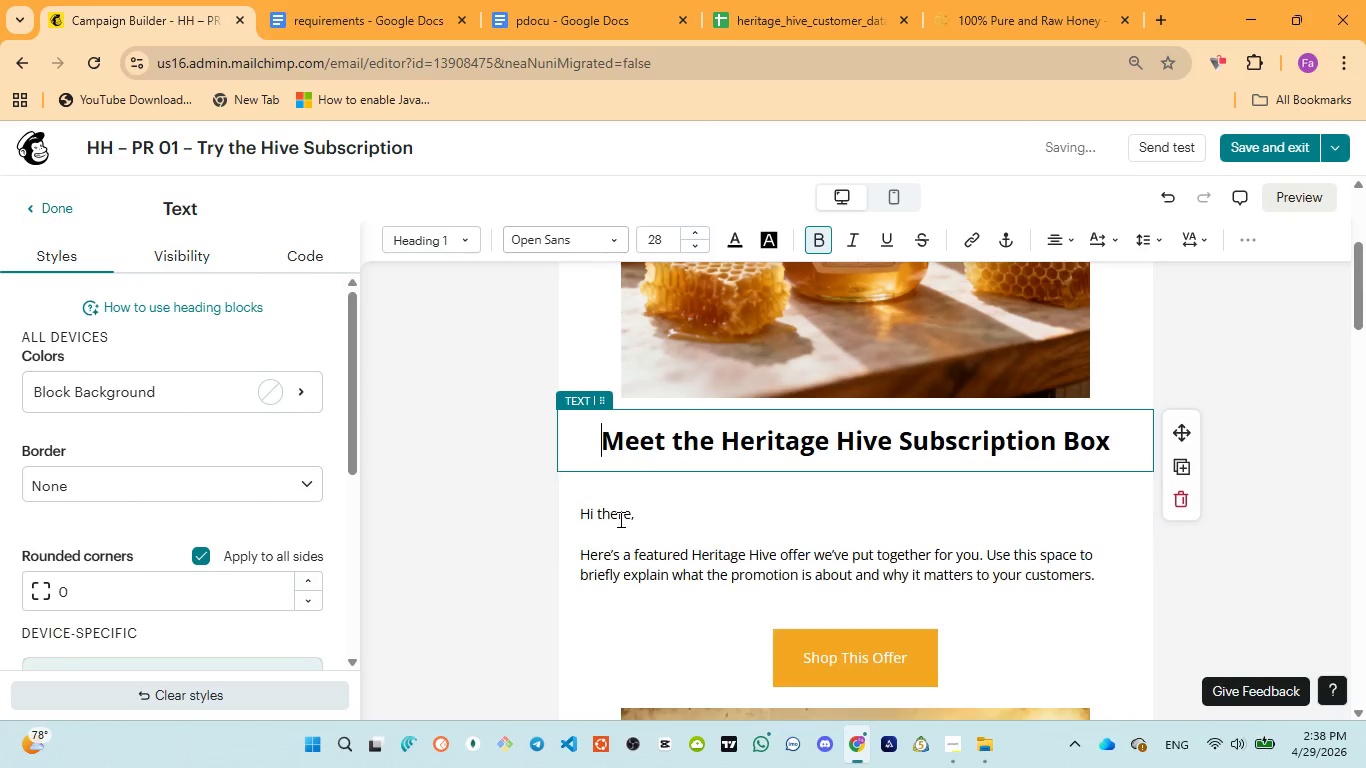 
key(Backspace)
 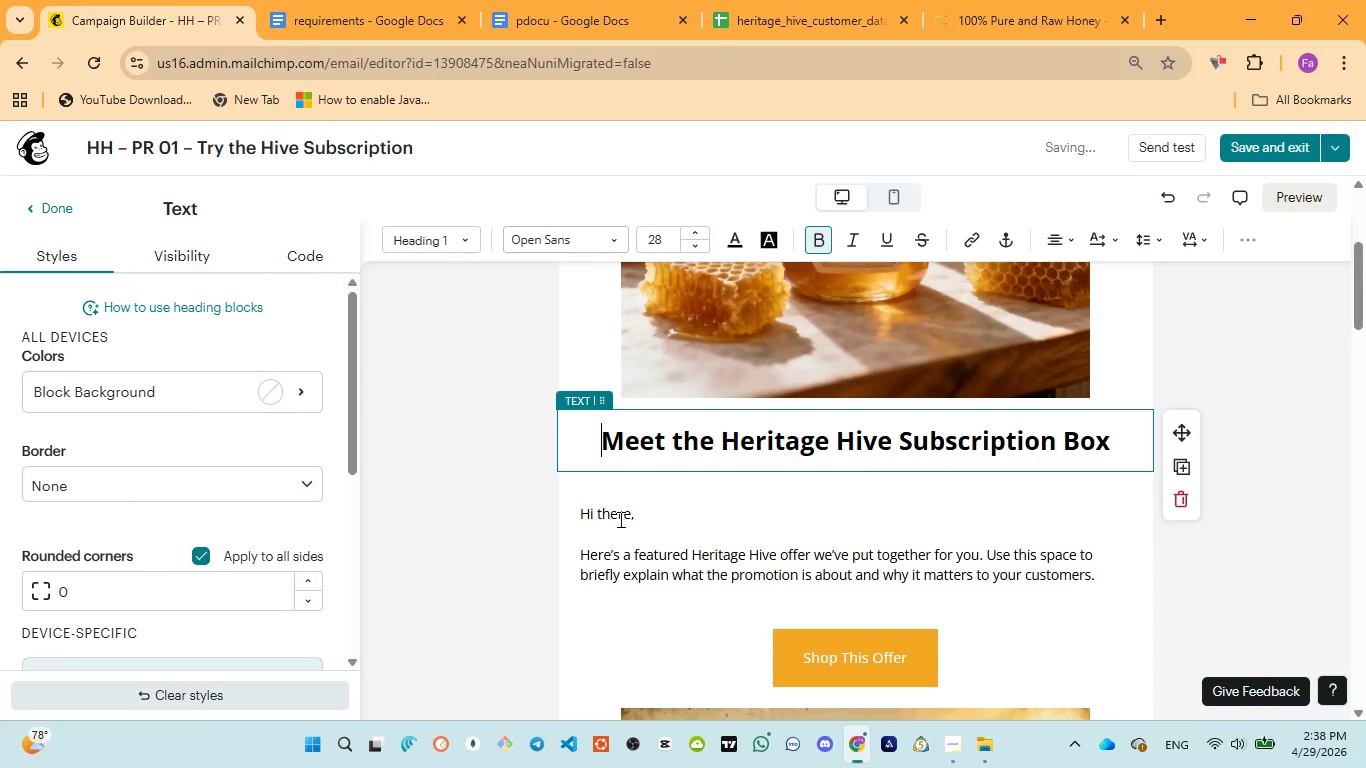 
key(Backspace)
 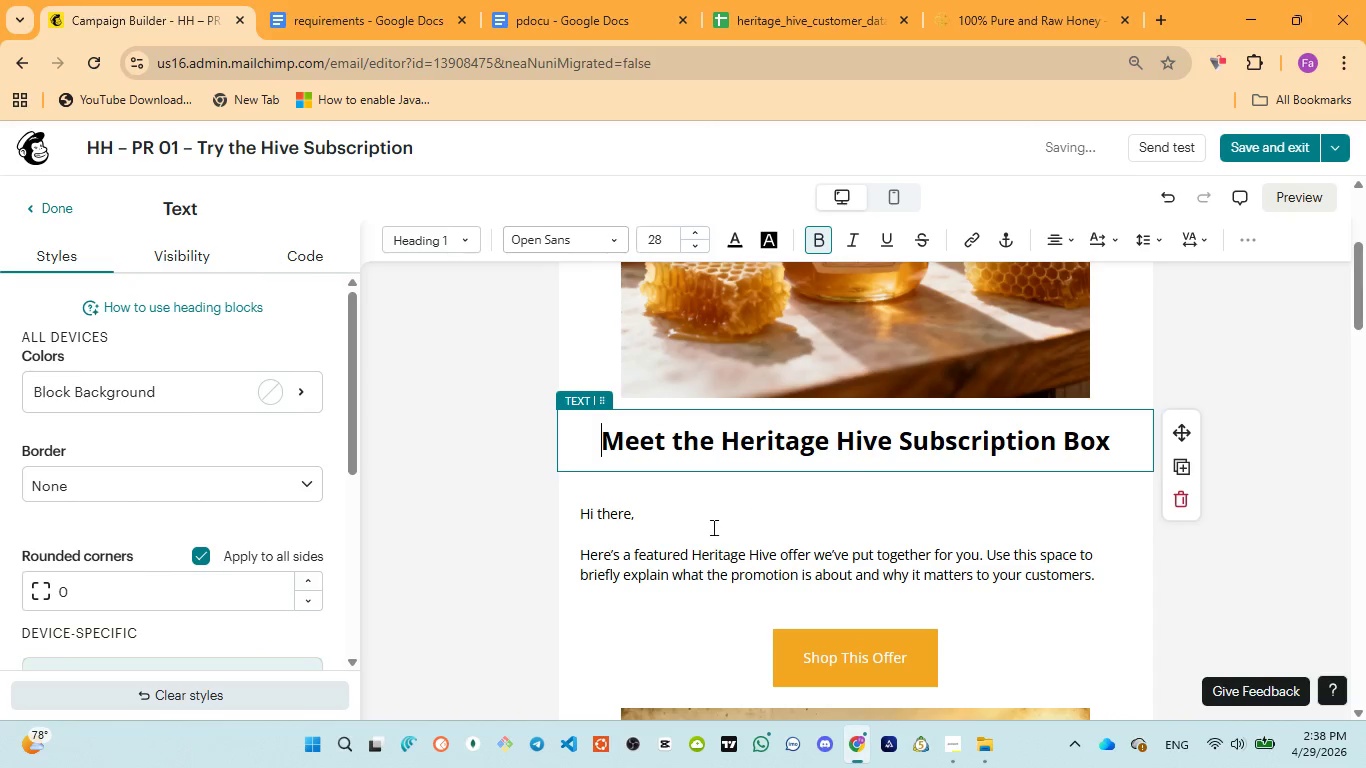 
left_click([680, 521])
 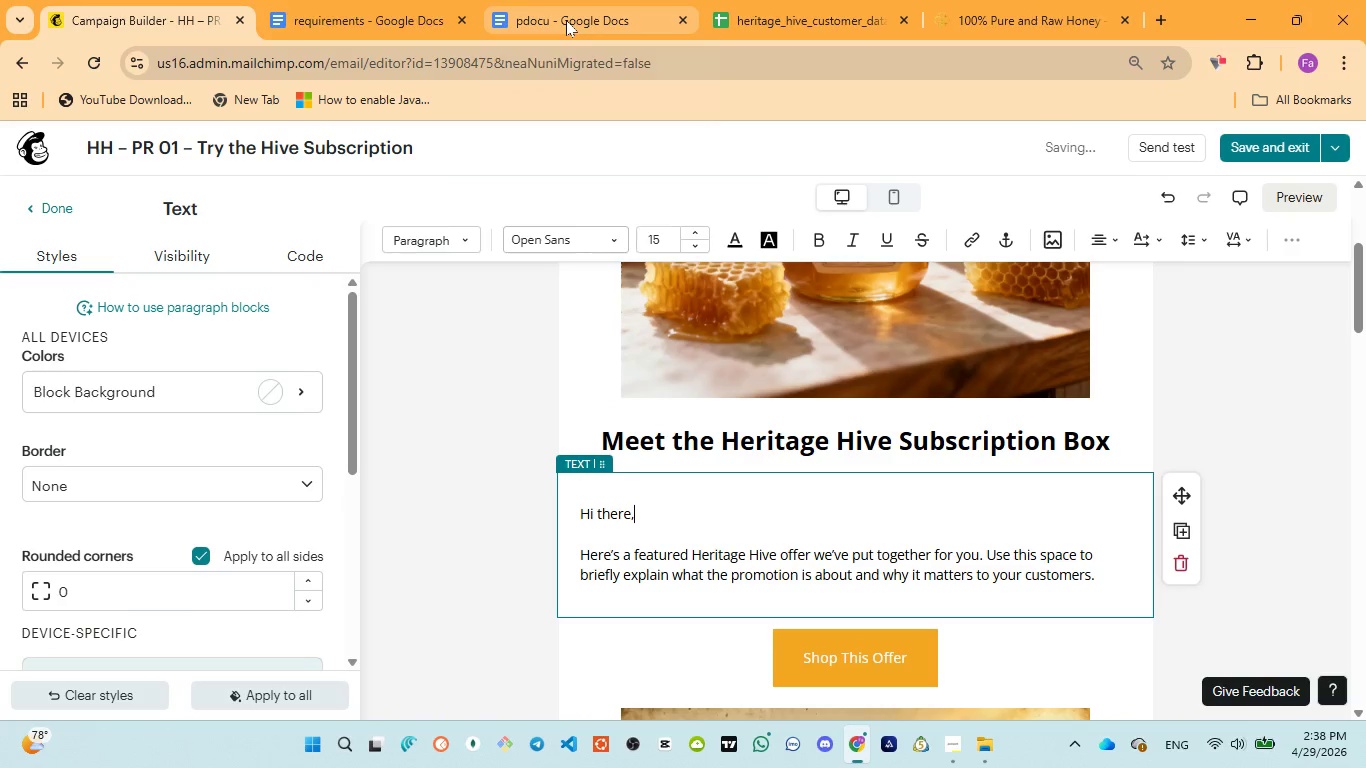 
left_click([566, 20])
 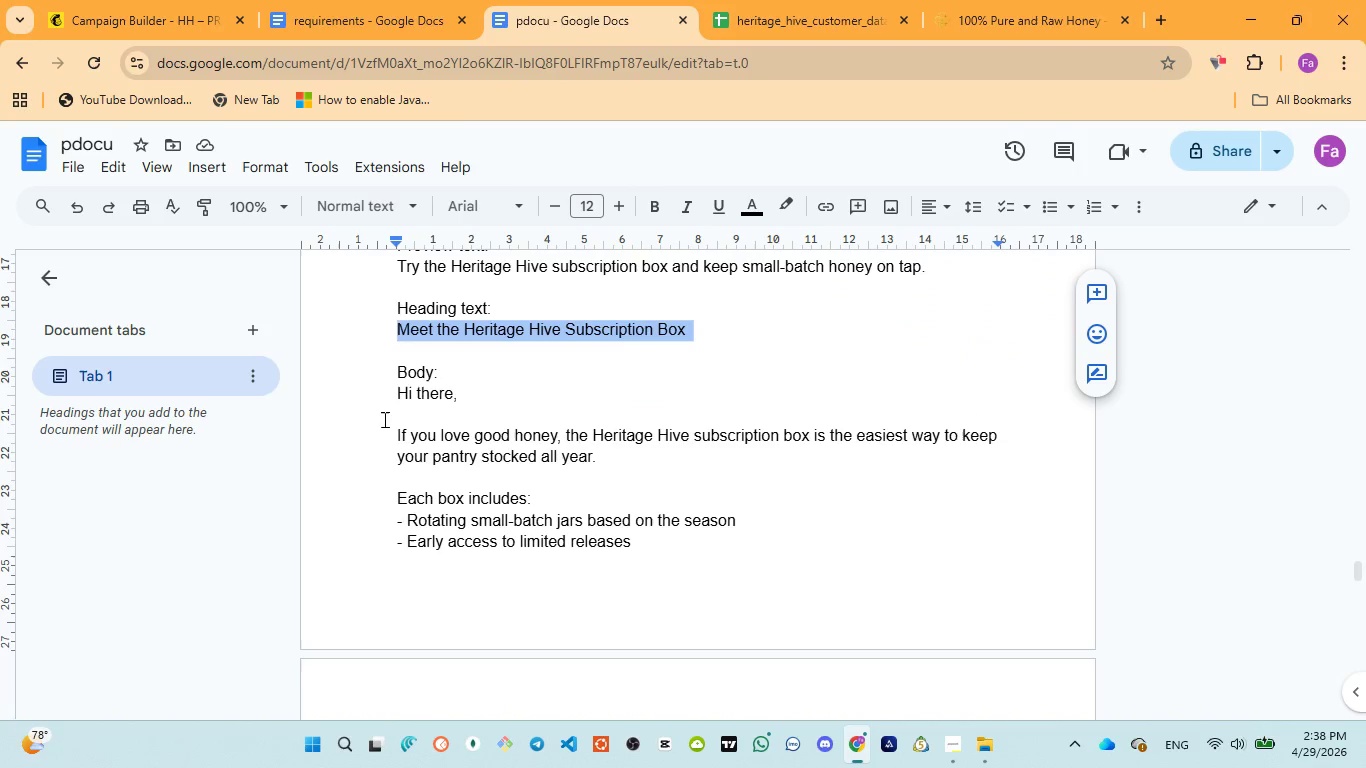 
left_click_drag(start_coordinate=[398, 402], to_coordinate=[592, 471])
 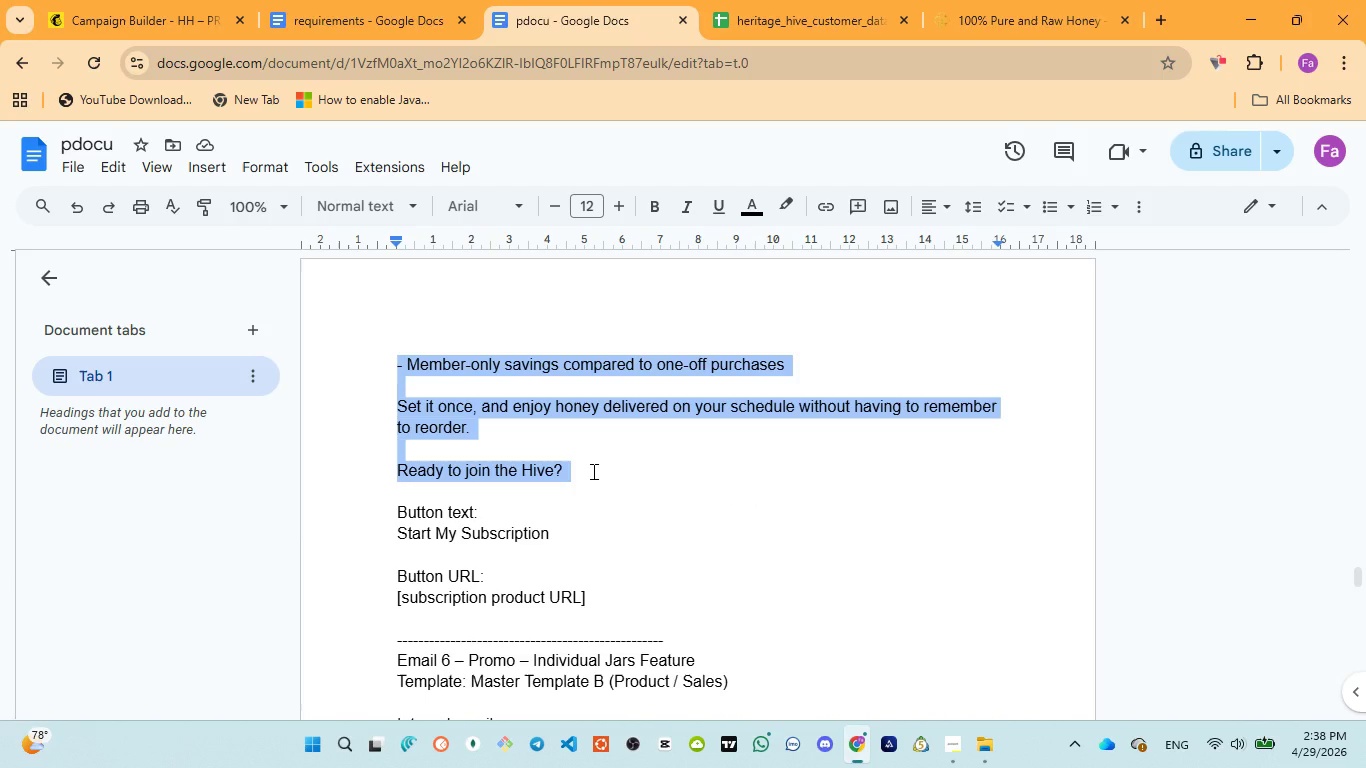 
scroll: coordinate [460, 543], scroll_direction: down, amount: 2.0
 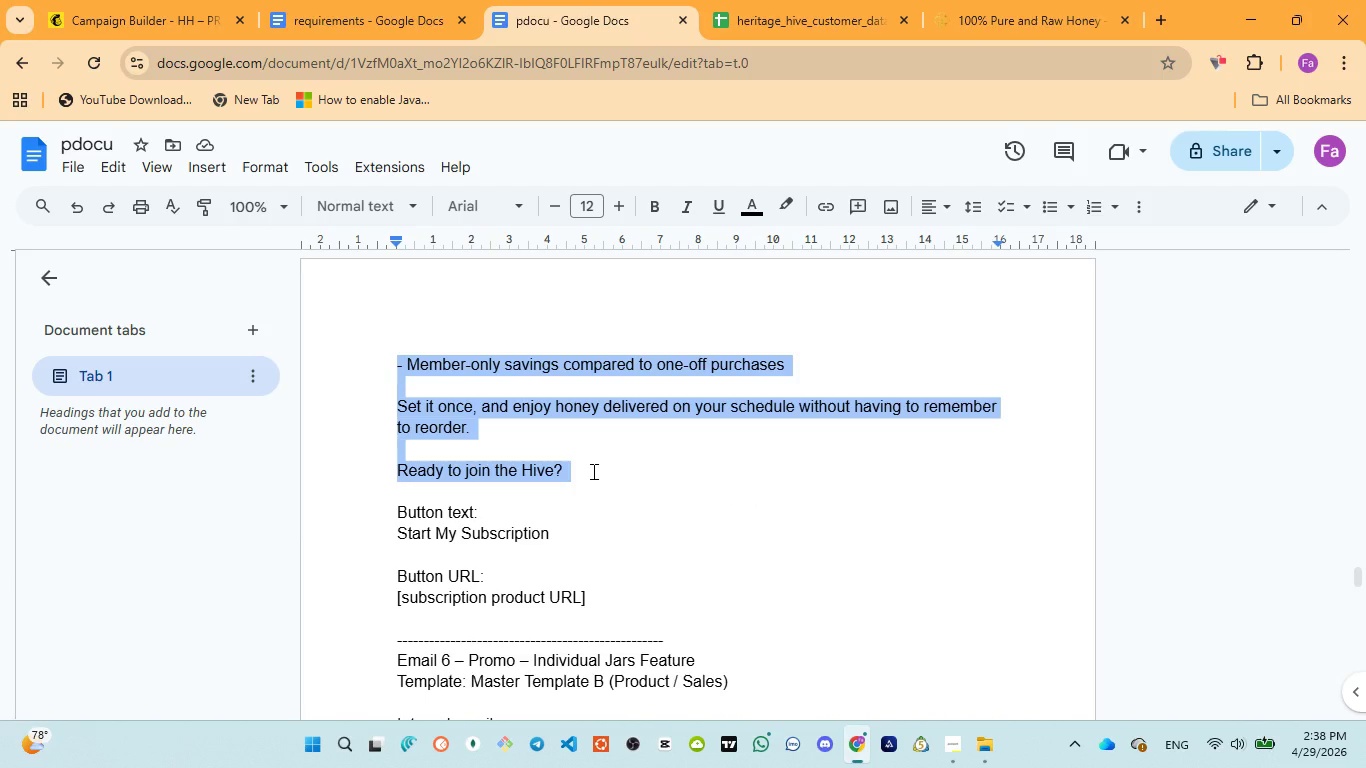 
key(Control+C)
 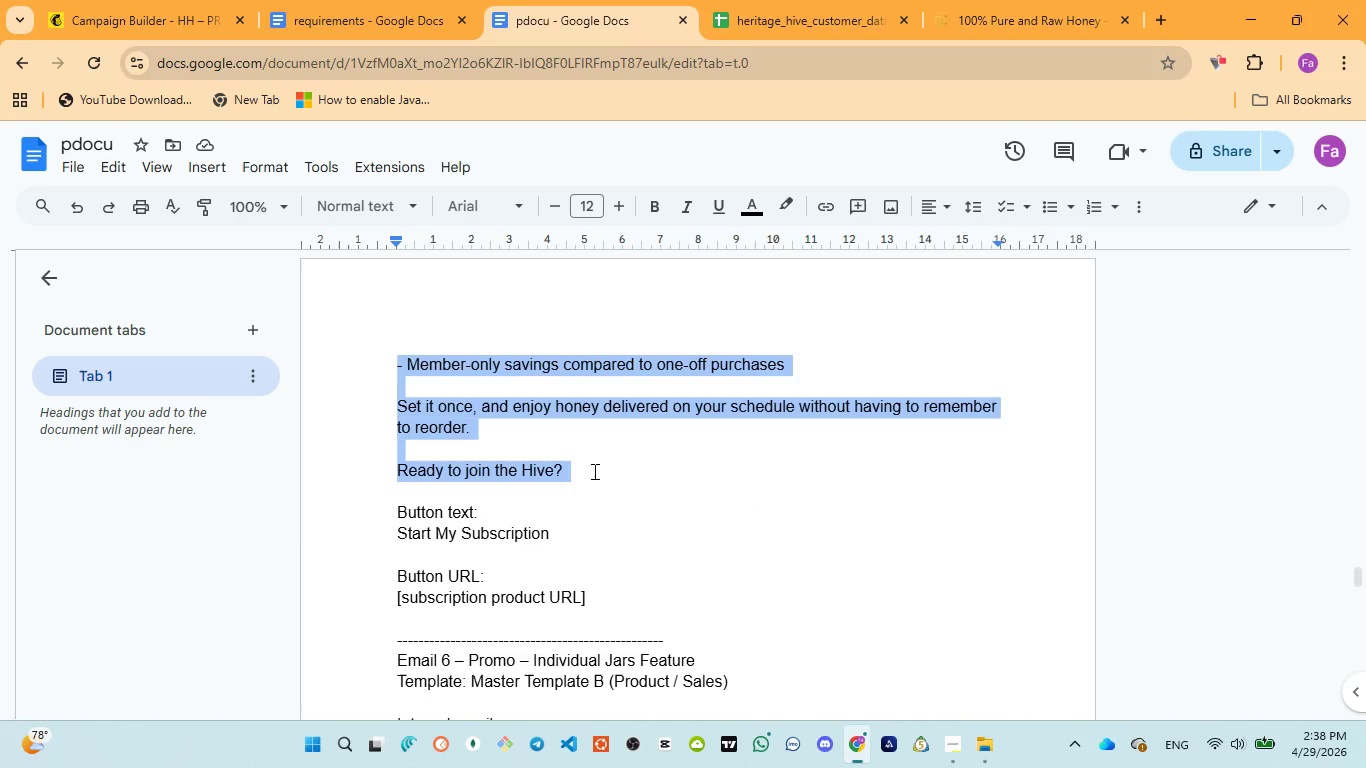 
key(Control+C)
 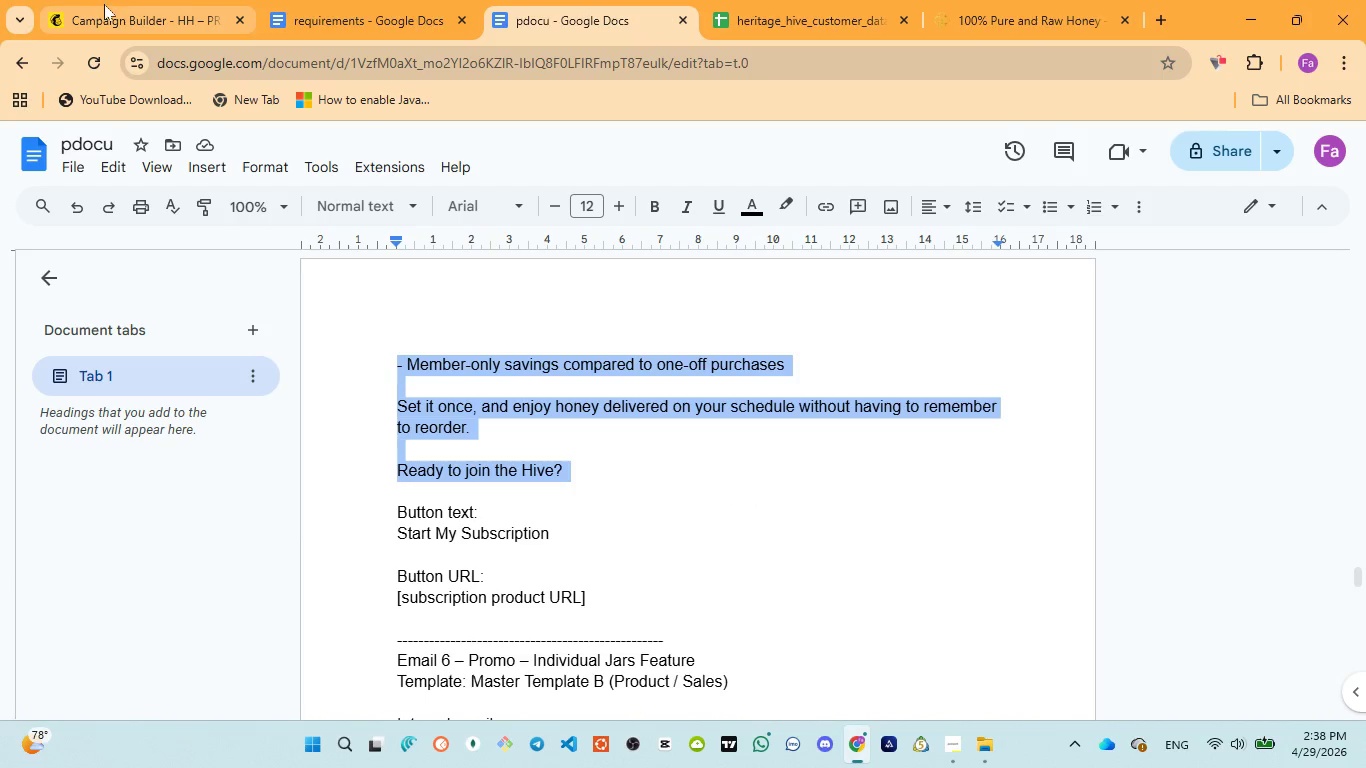 
left_click([108, 20])
 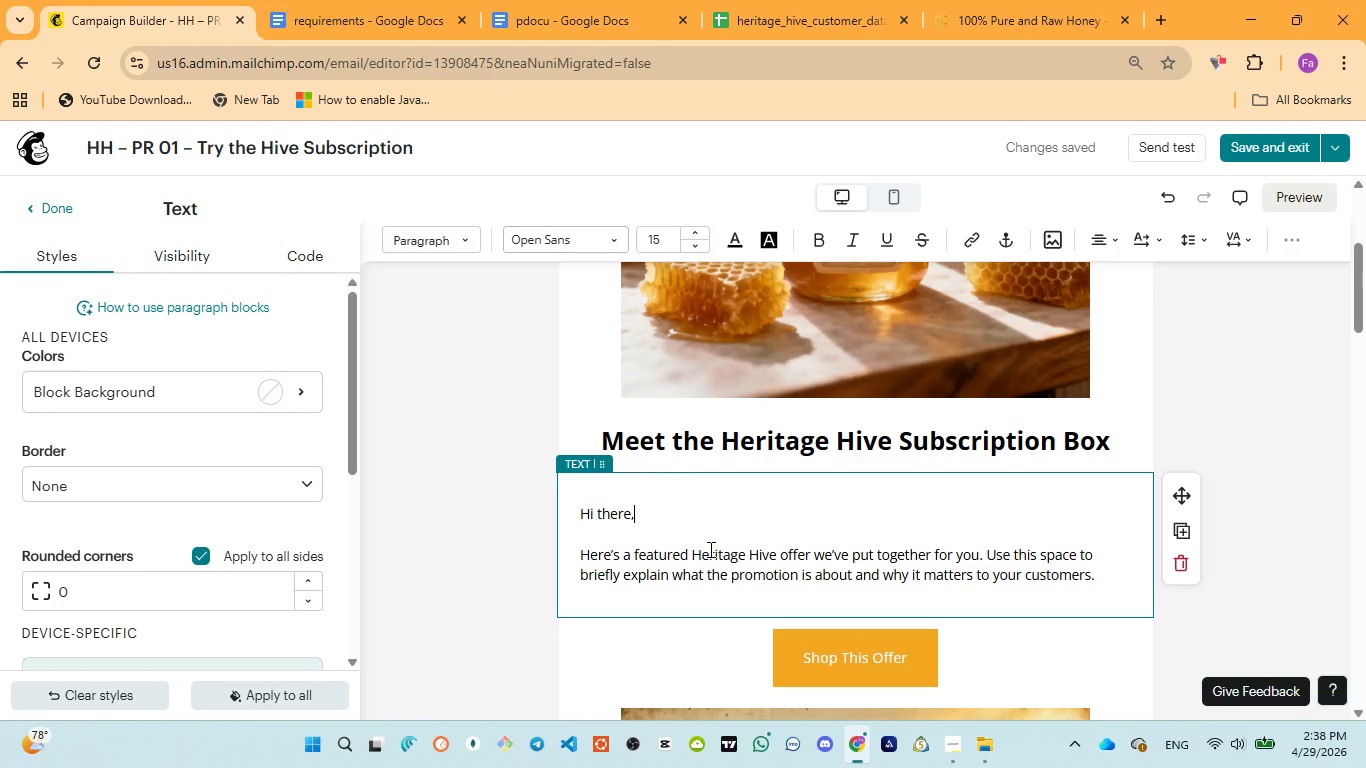 
left_click([709, 549])
 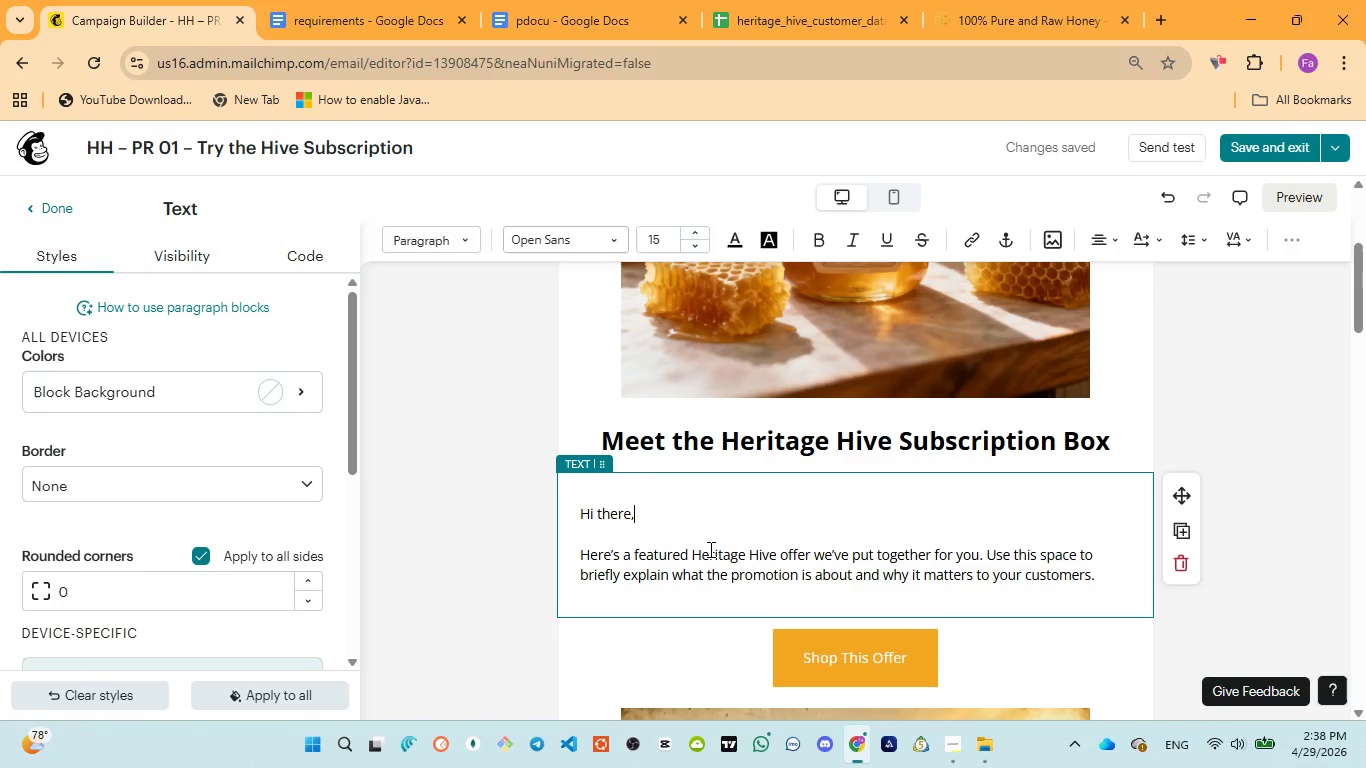 
key(Control+A)
 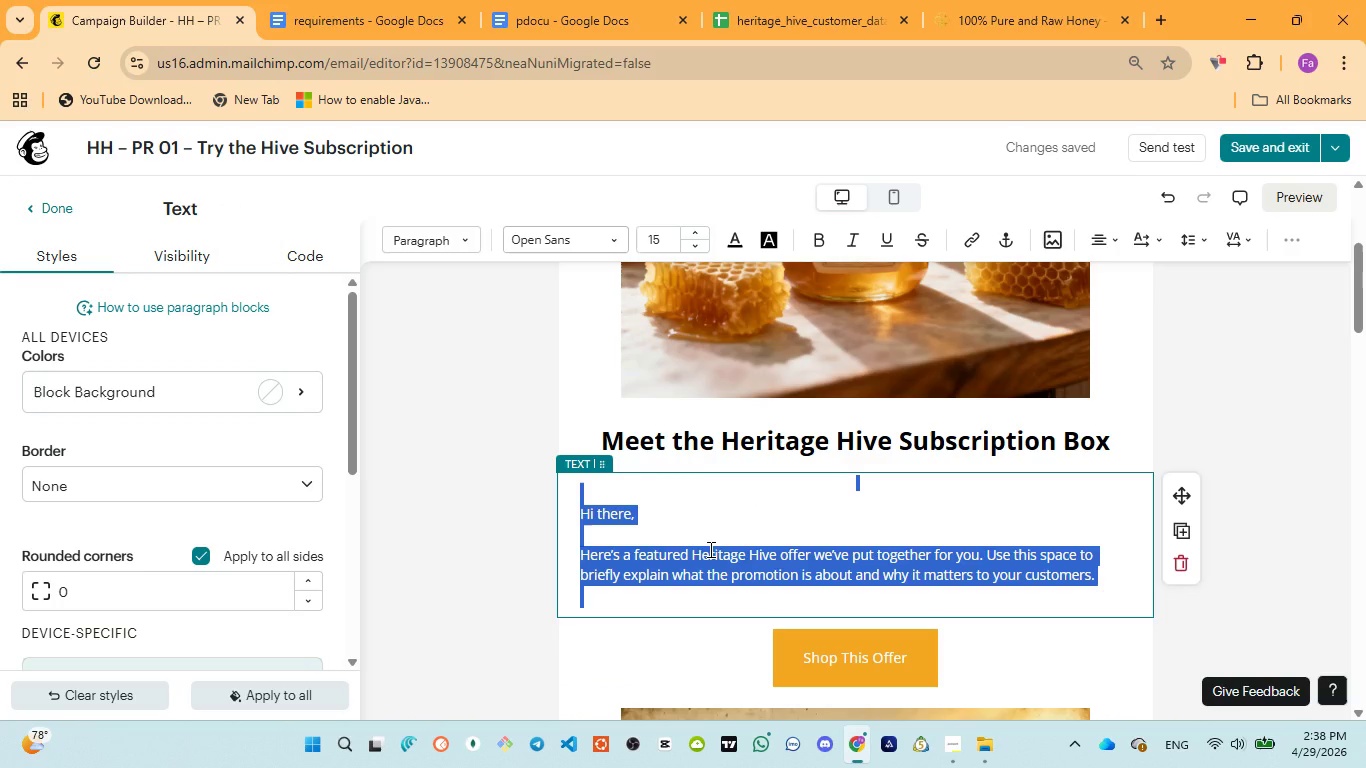 
key(Control+V)
 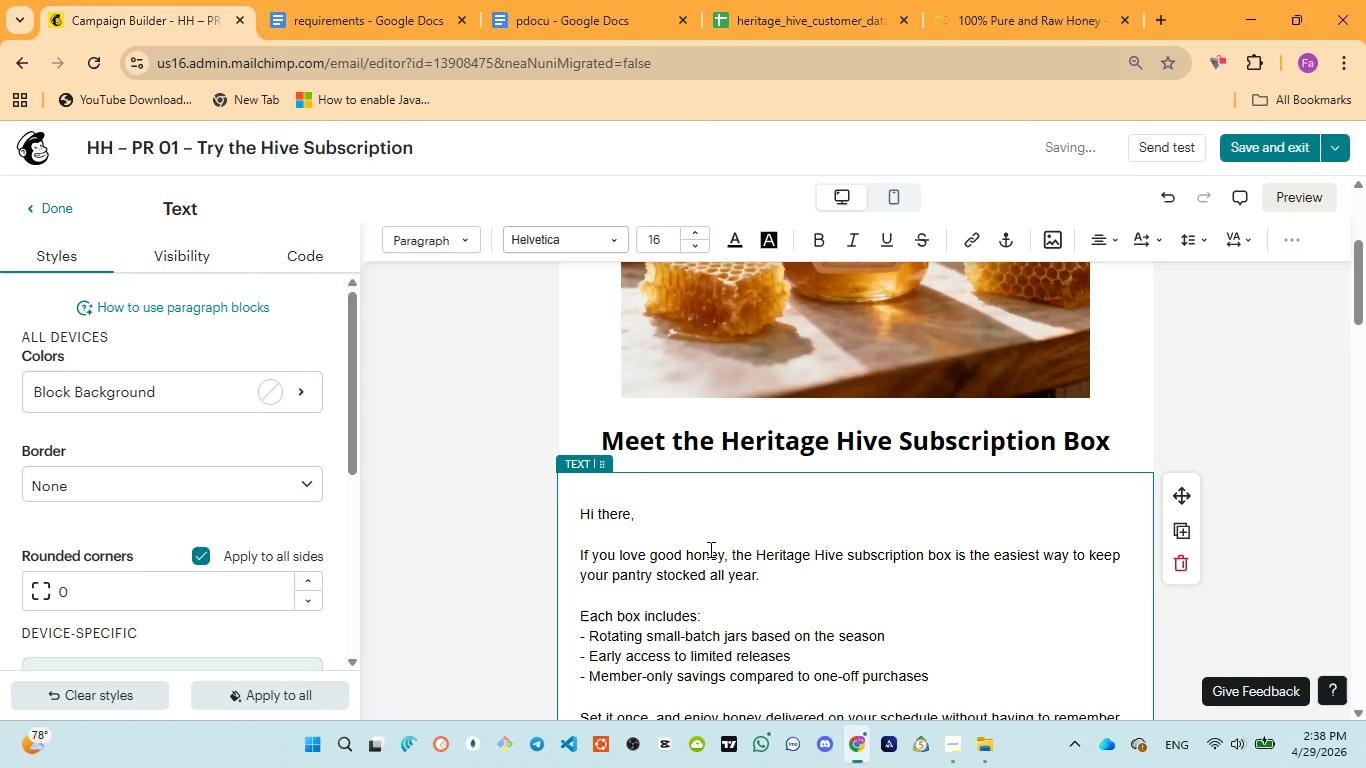 
key(Control+A)
 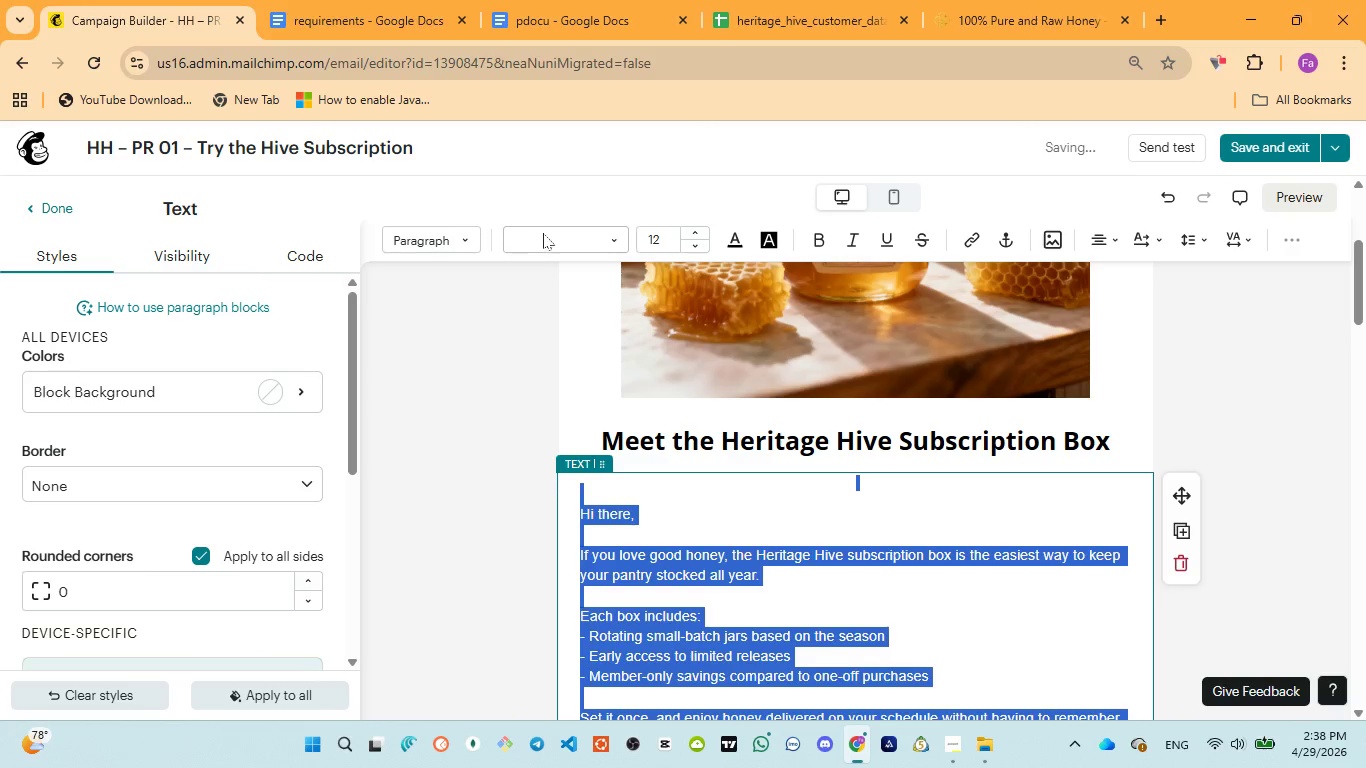 
left_click([541, 232])
 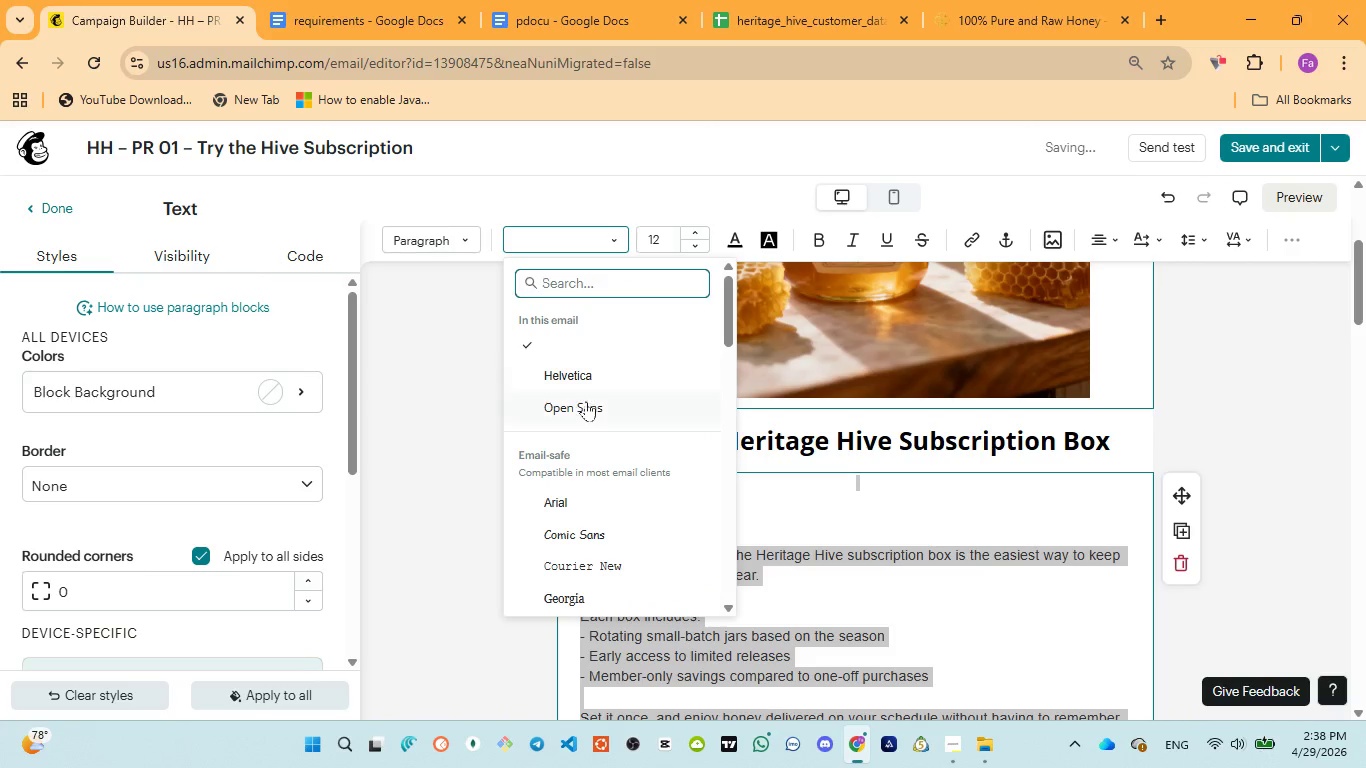 
left_click([587, 402])
 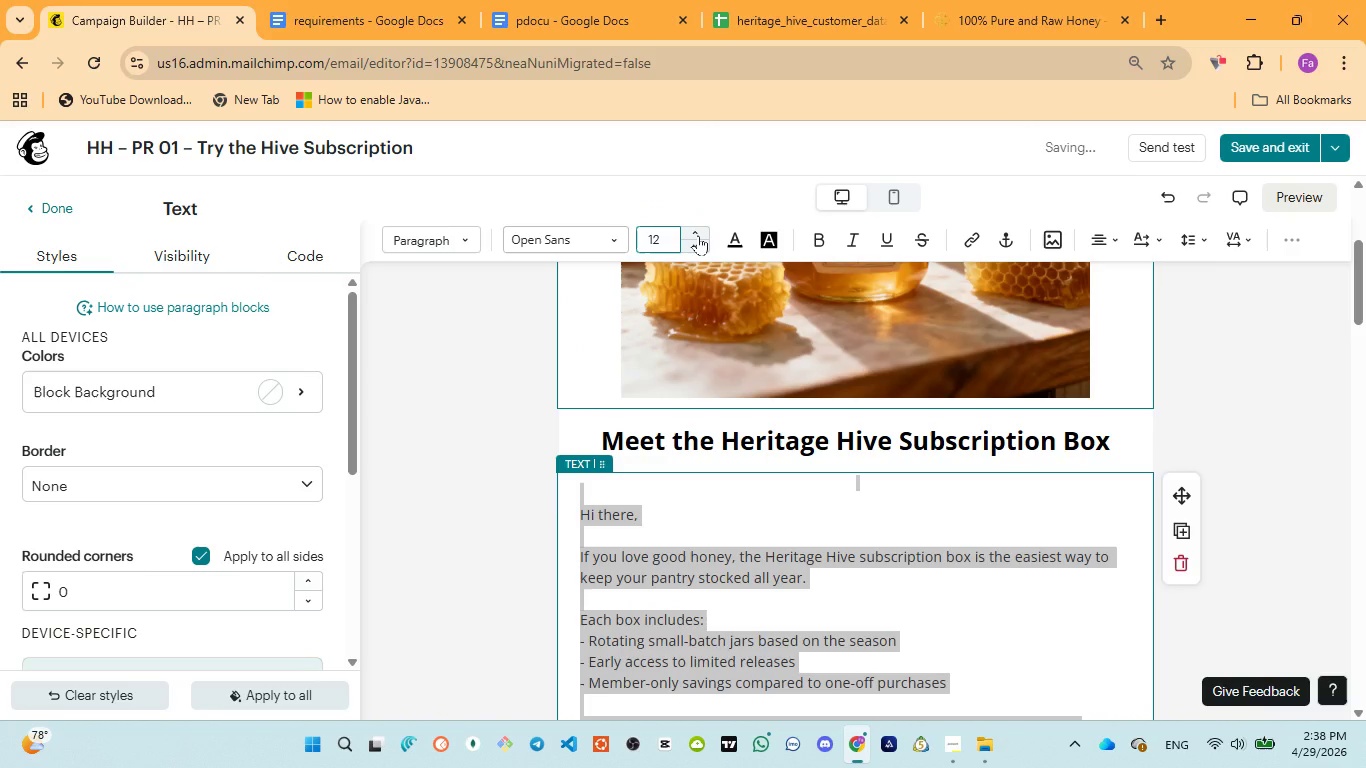 
left_click([698, 235])
 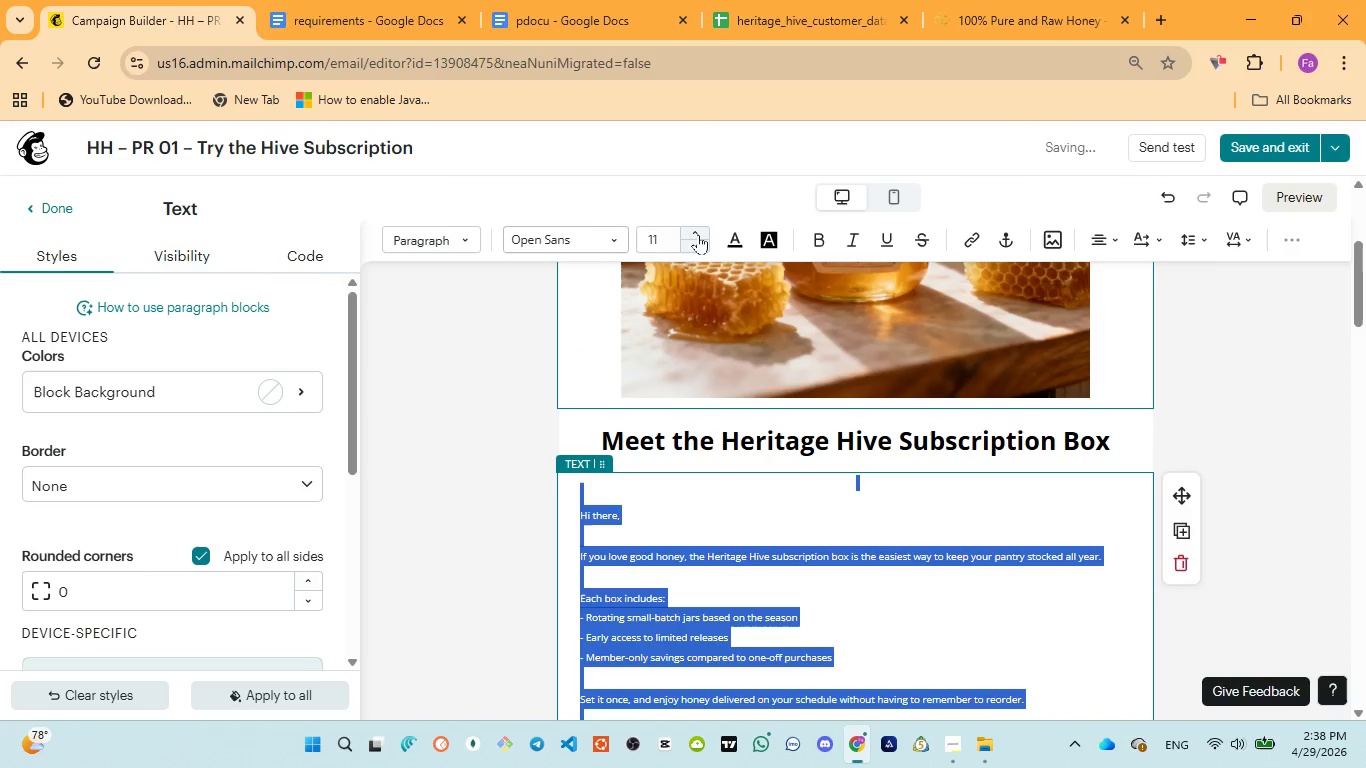 
left_click([698, 232])
 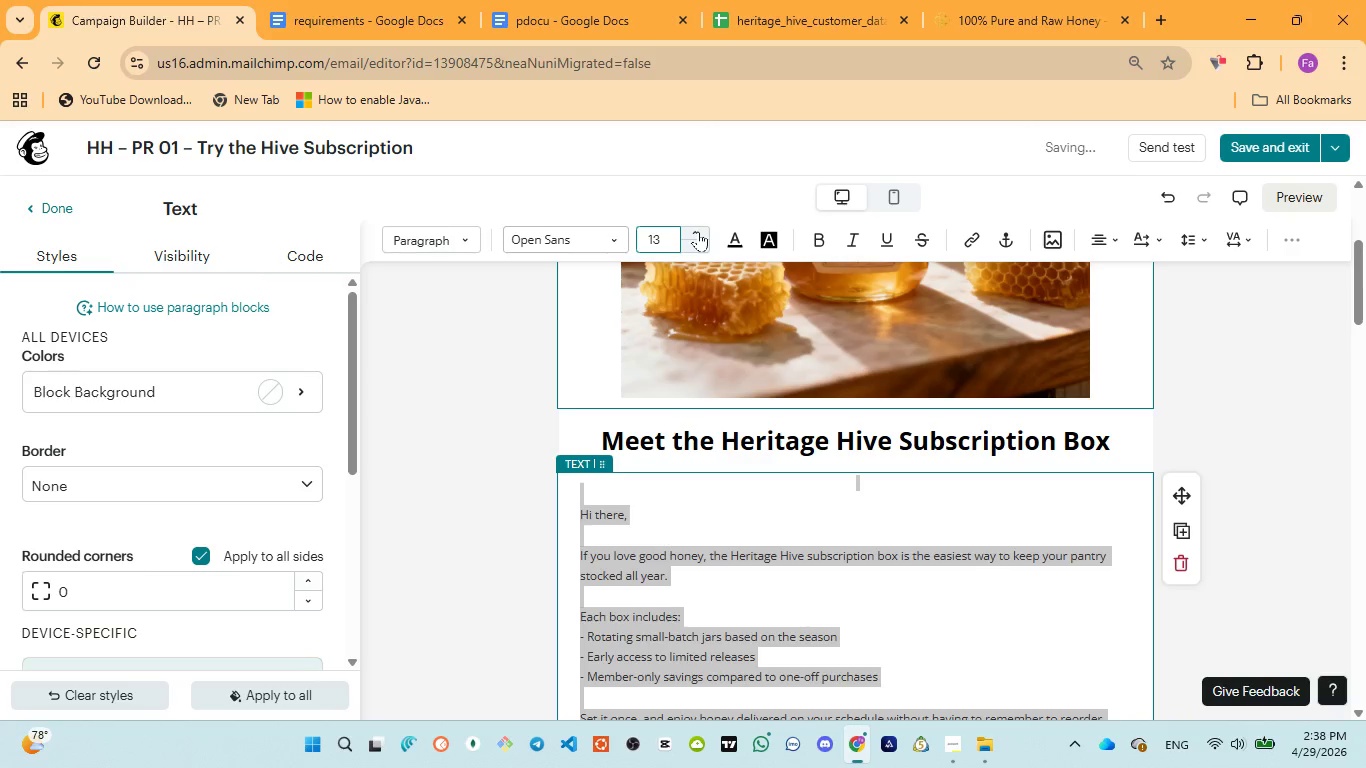 
left_click([698, 231])
 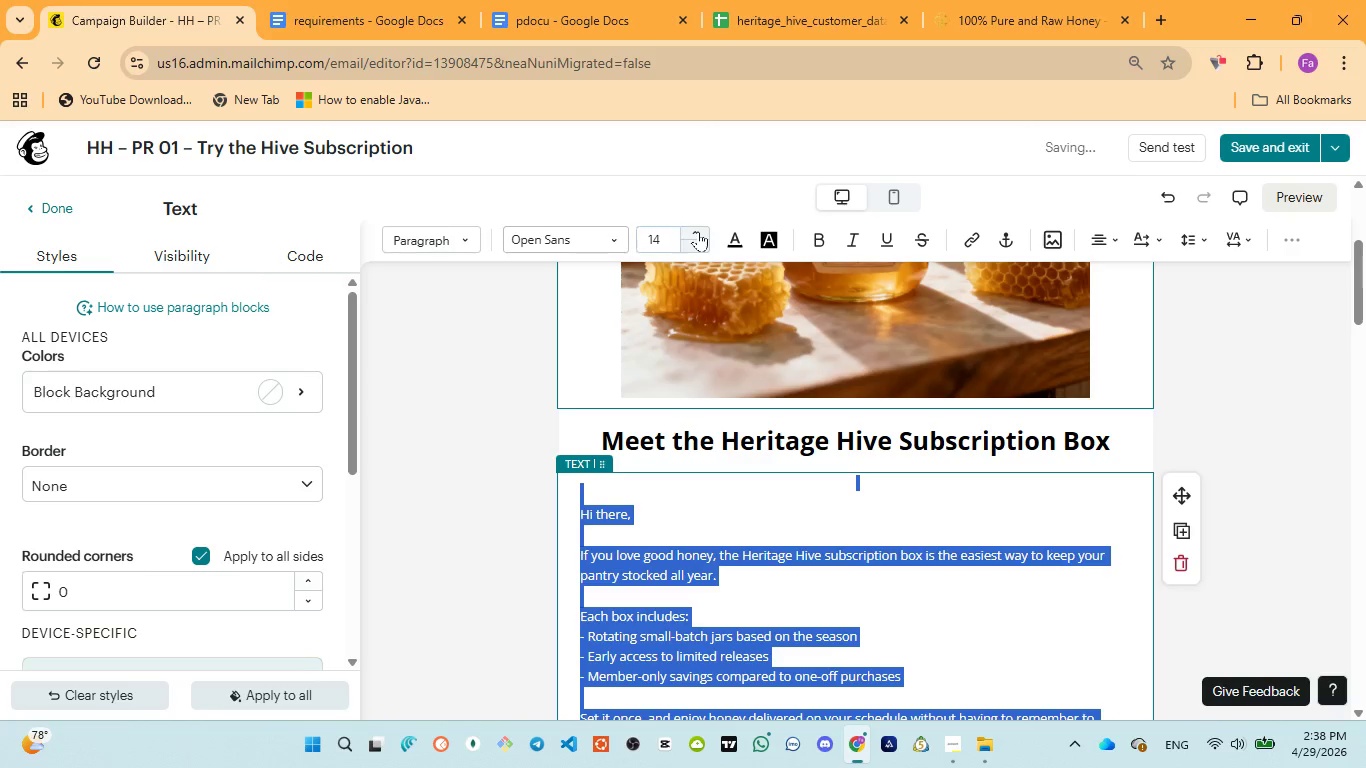 
left_click([698, 231])
 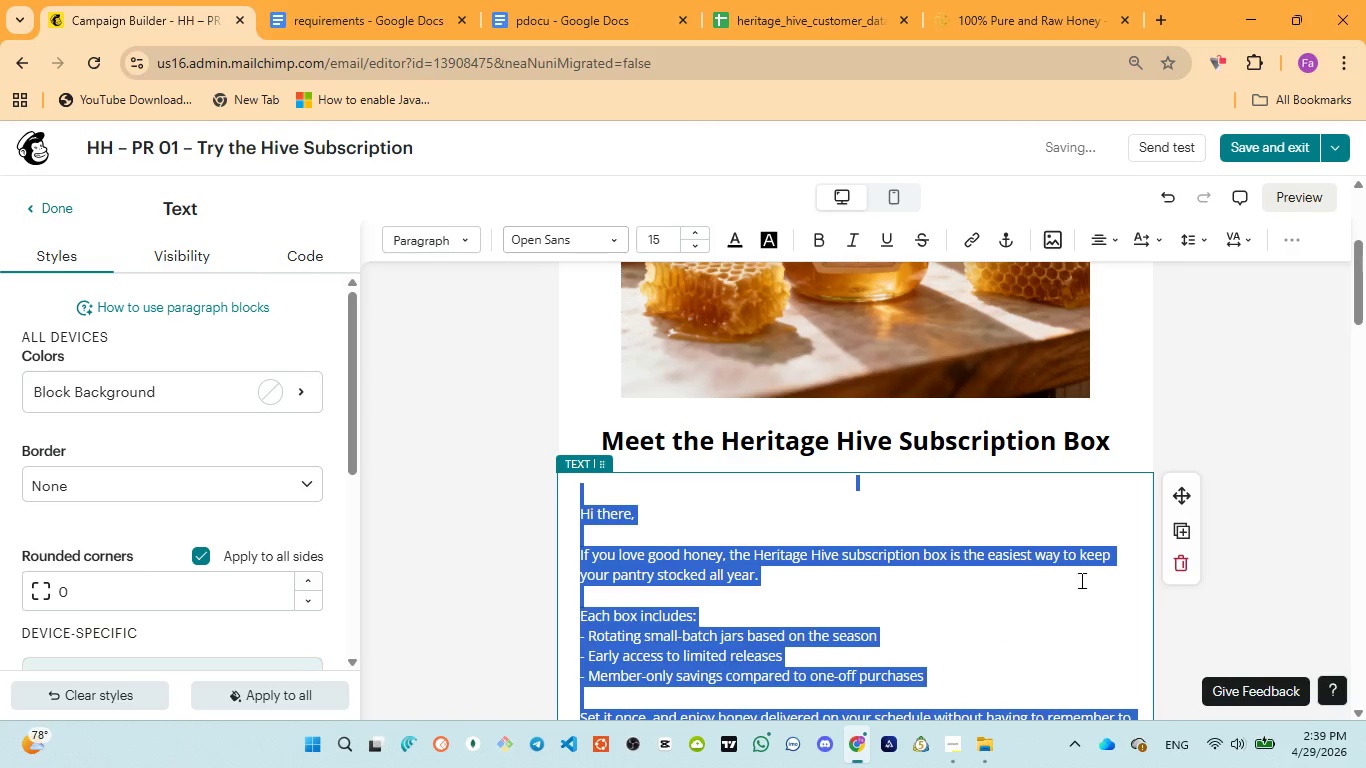 
left_click([1245, 484])
 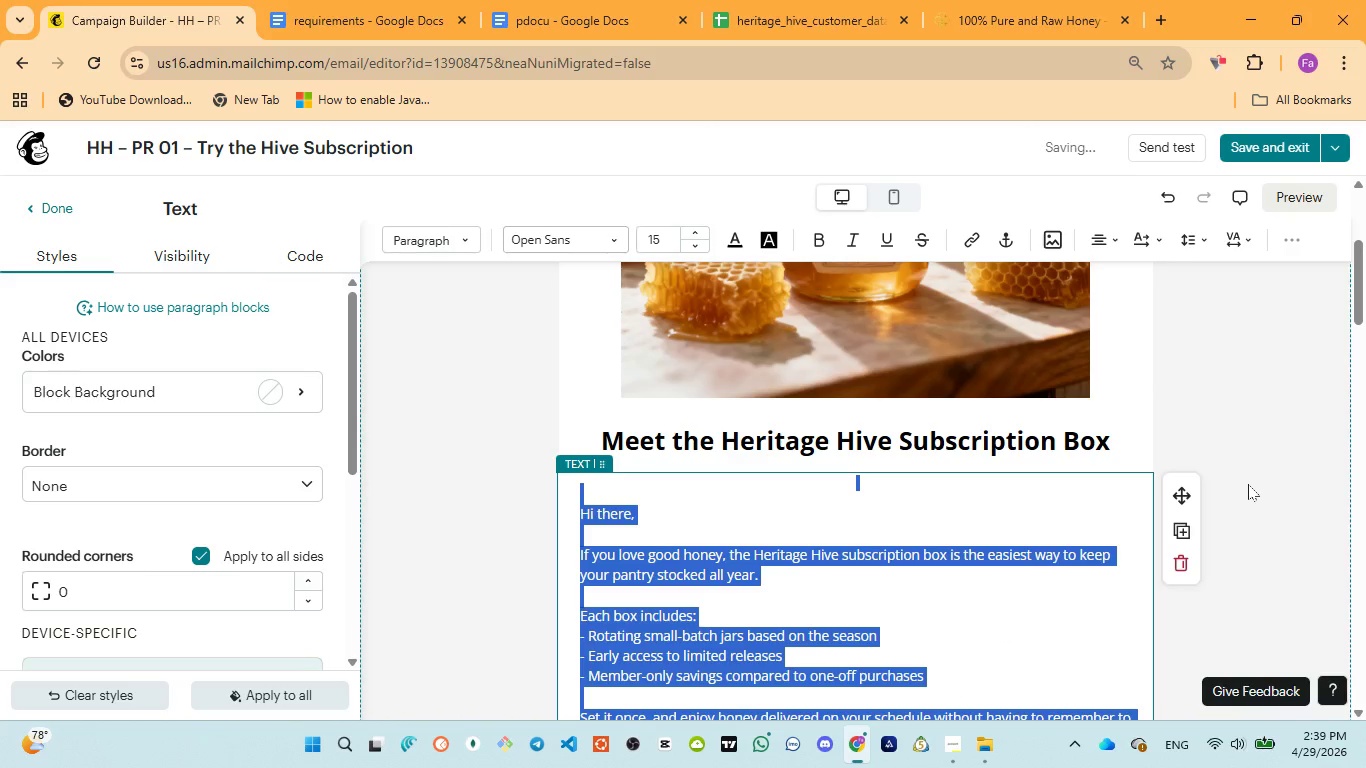 
scroll: coordinate [1248, 484], scroll_direction: down, amount: 3.0
 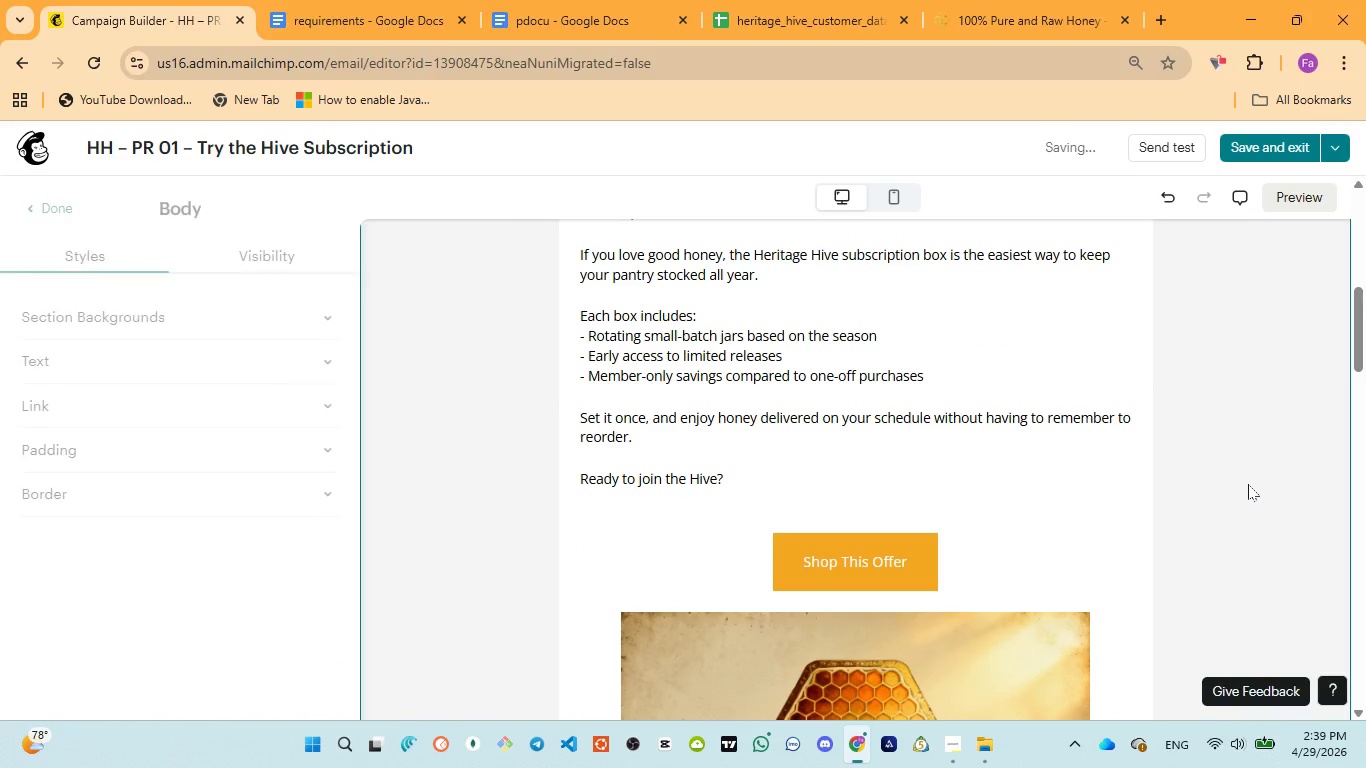 
scroll: coordinate [1248, 484], scroll_direction: up, amount: 3.0
 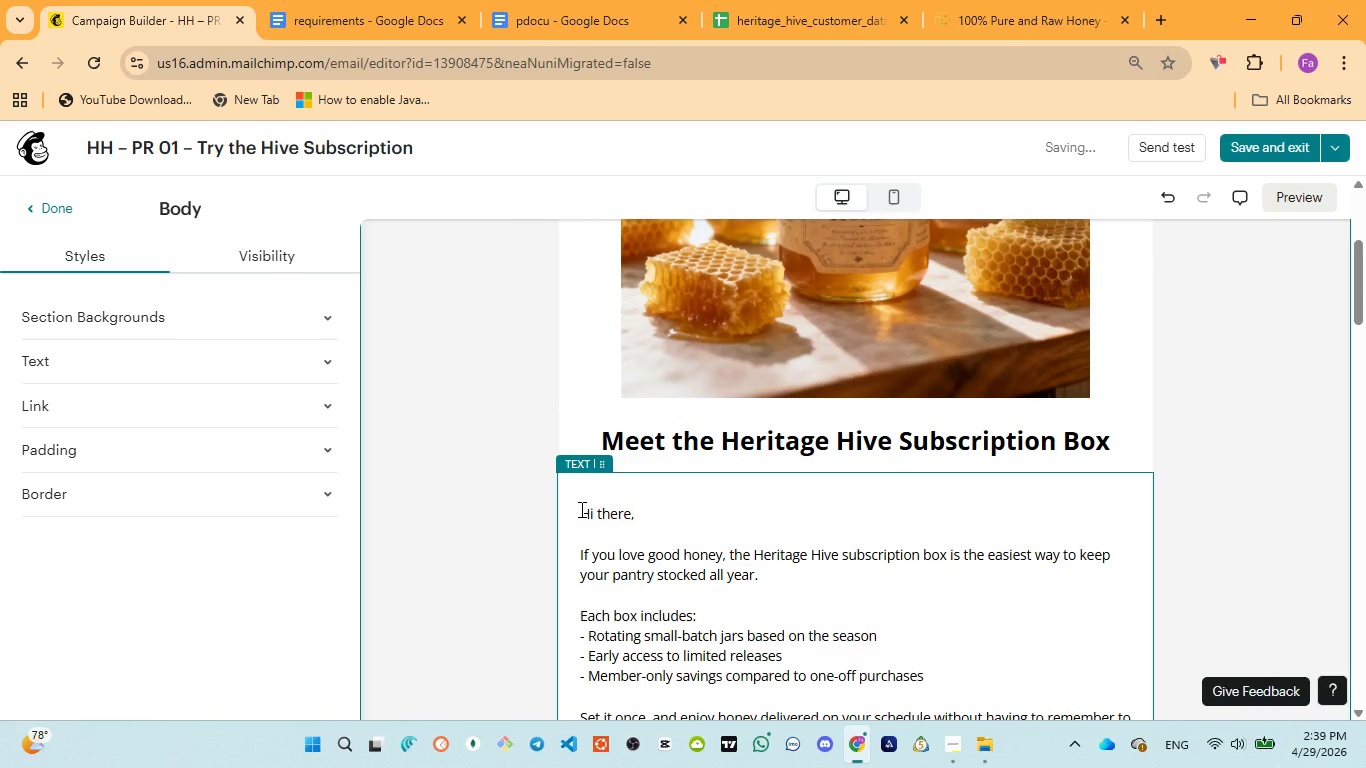 
left_click([580, 509])
 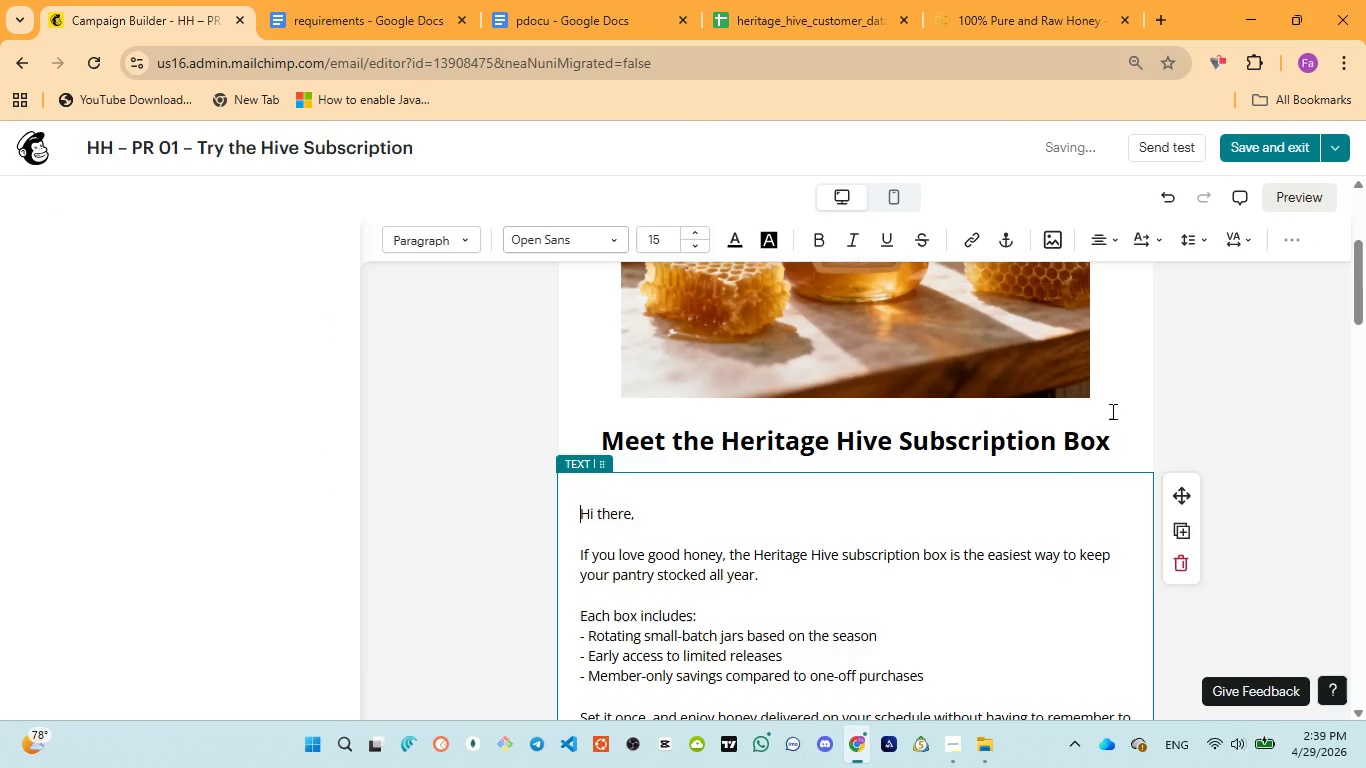 
left_click([1262, 405])
 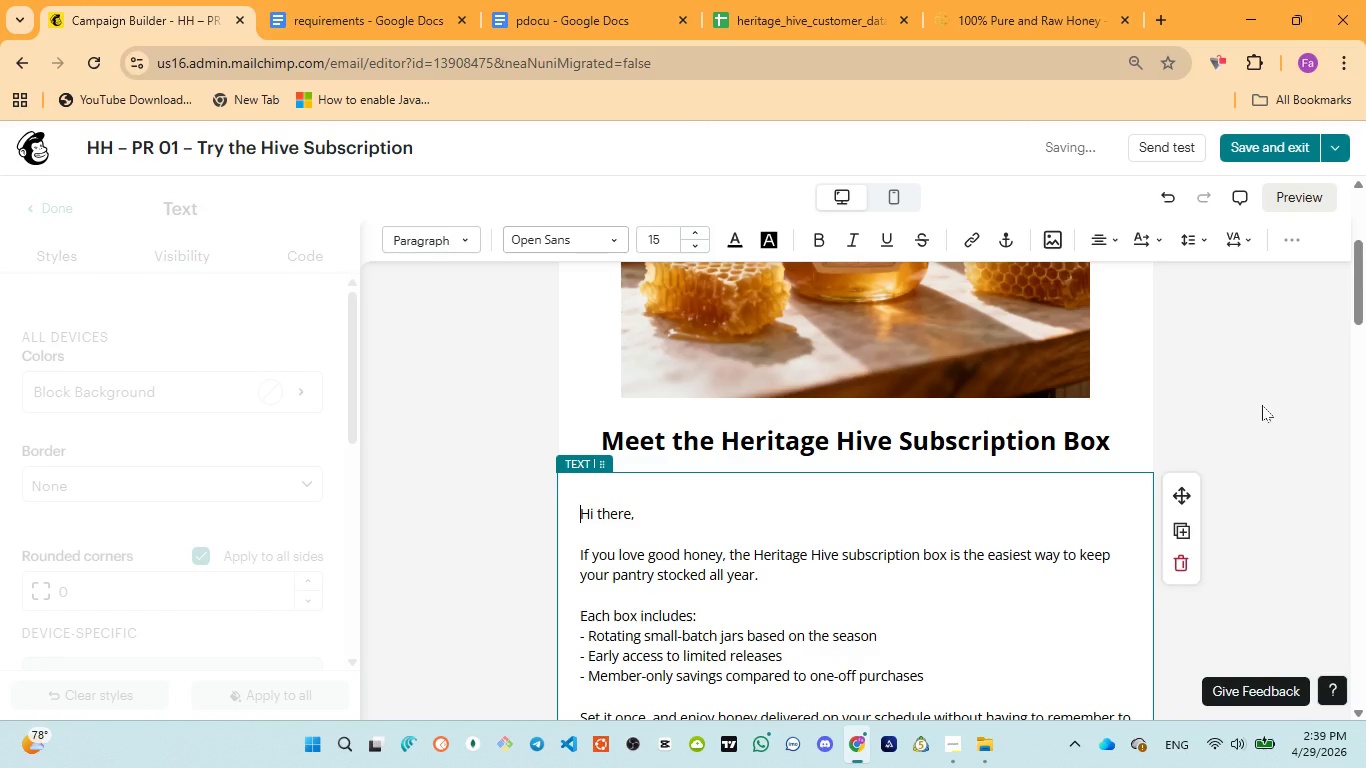 
scroll: coordinate [1262, 406], scroll_direction: down, amount: 4.0
 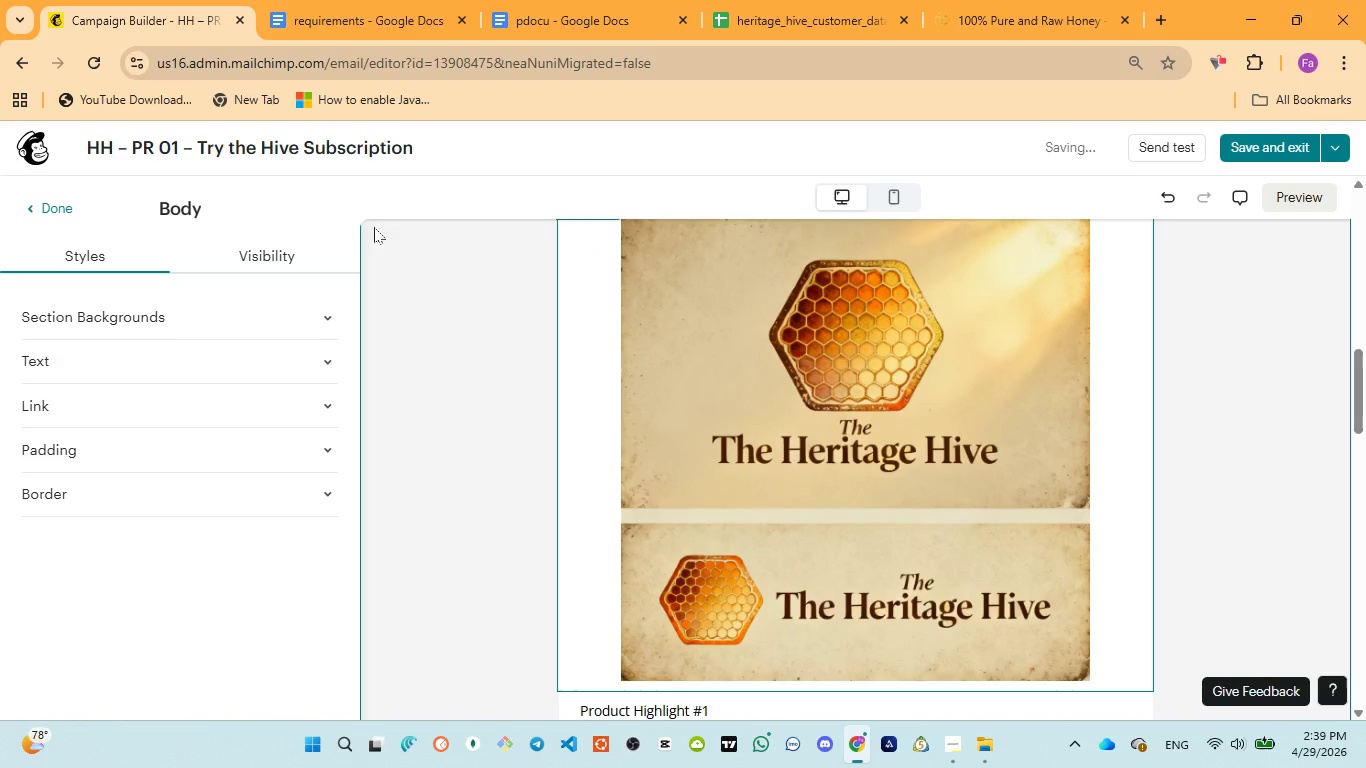 
left_click([575, 10])
 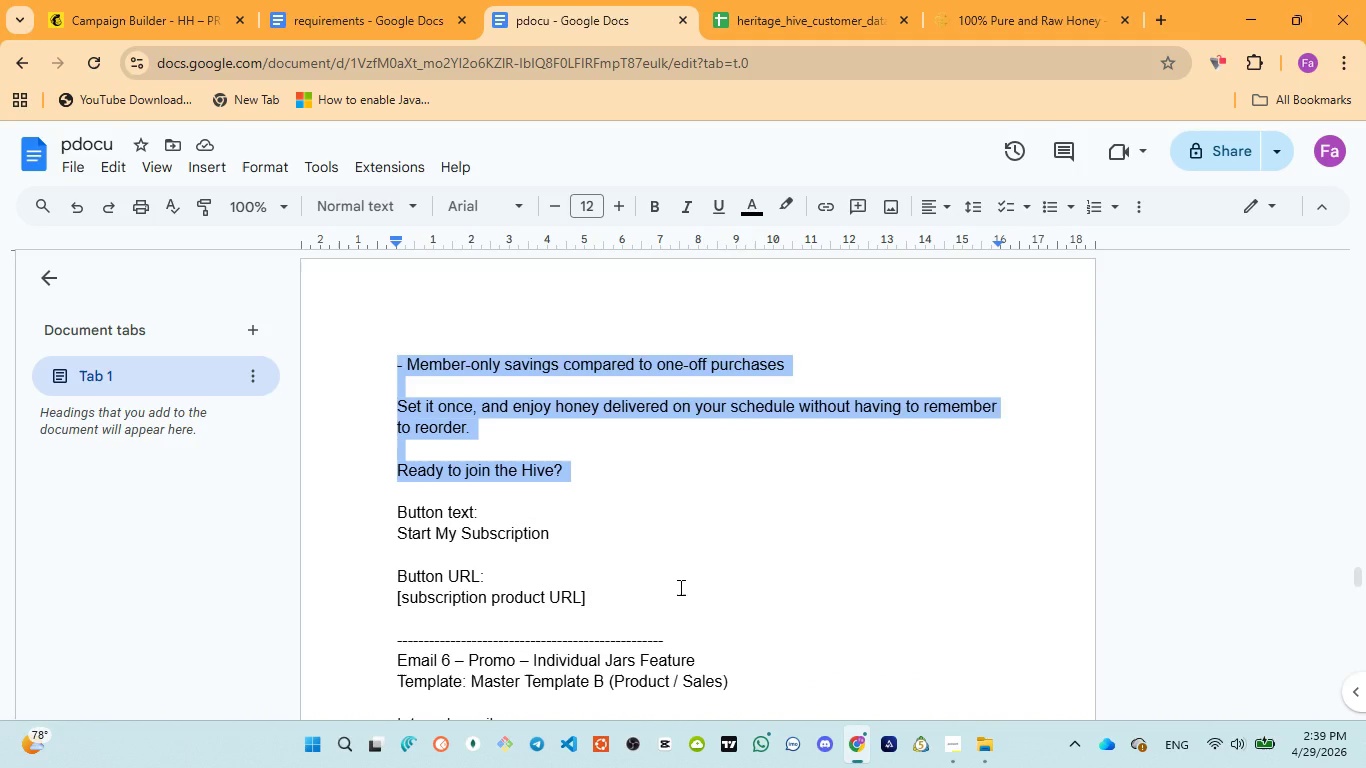 
scroll: coordinate [679, 587], scroll_direction: down, amount: 1.0
 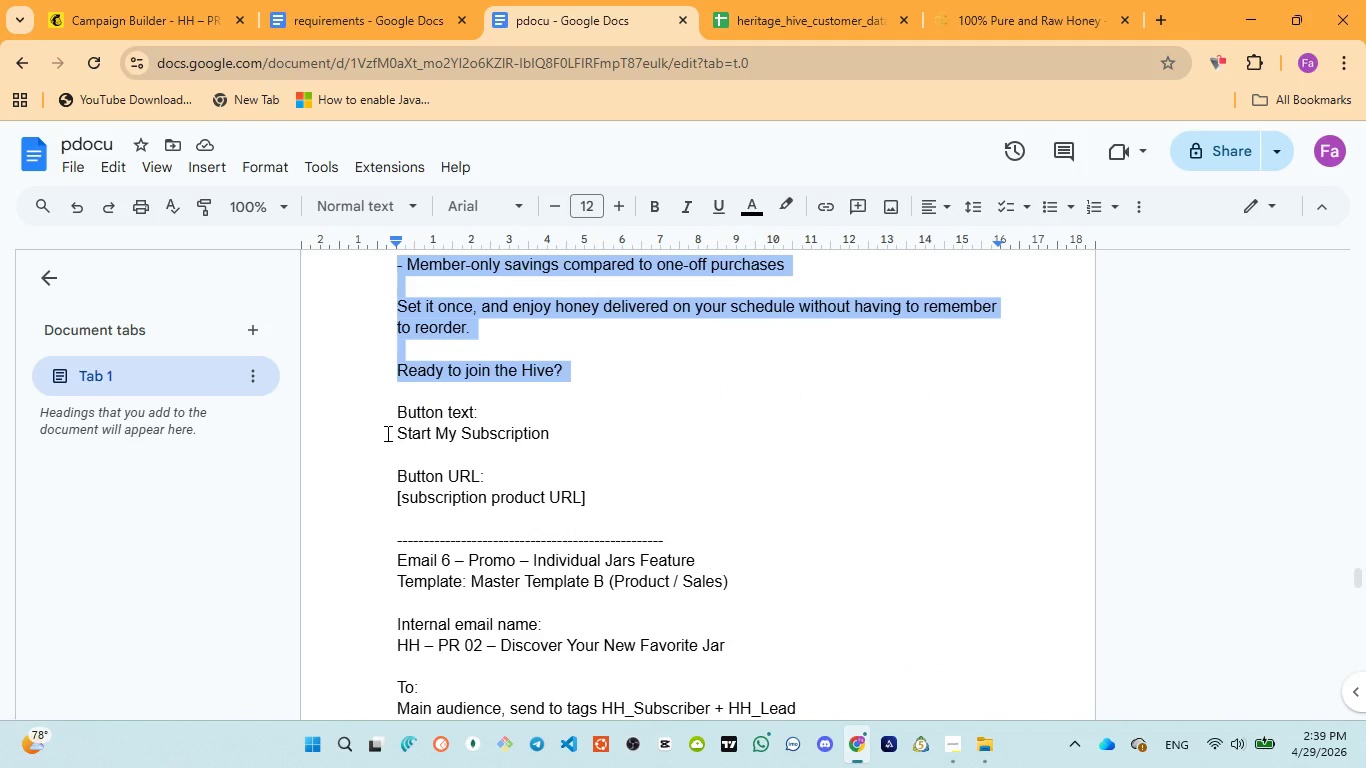 
left_click_drag(start_coordinate=[386, 433], to_coordinate=[551, 436])
 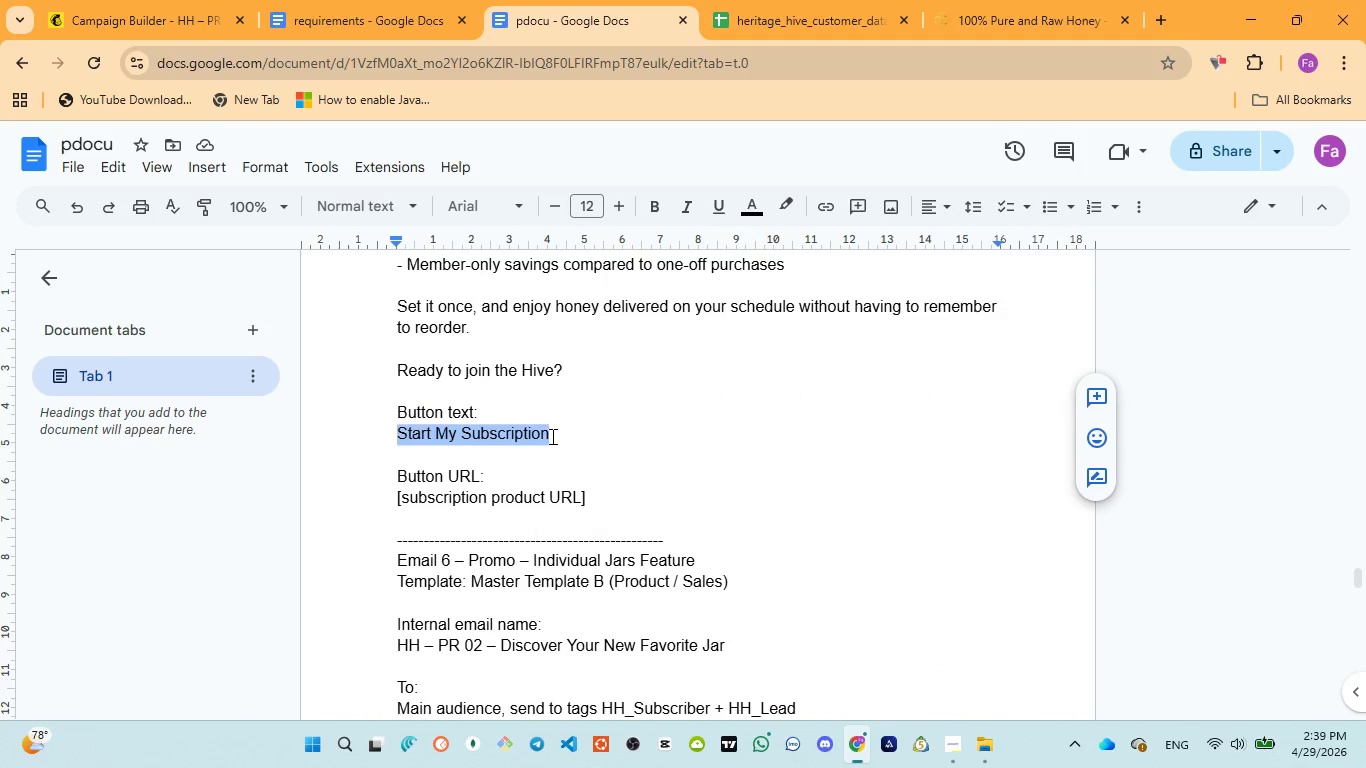 
key(Control+C)
 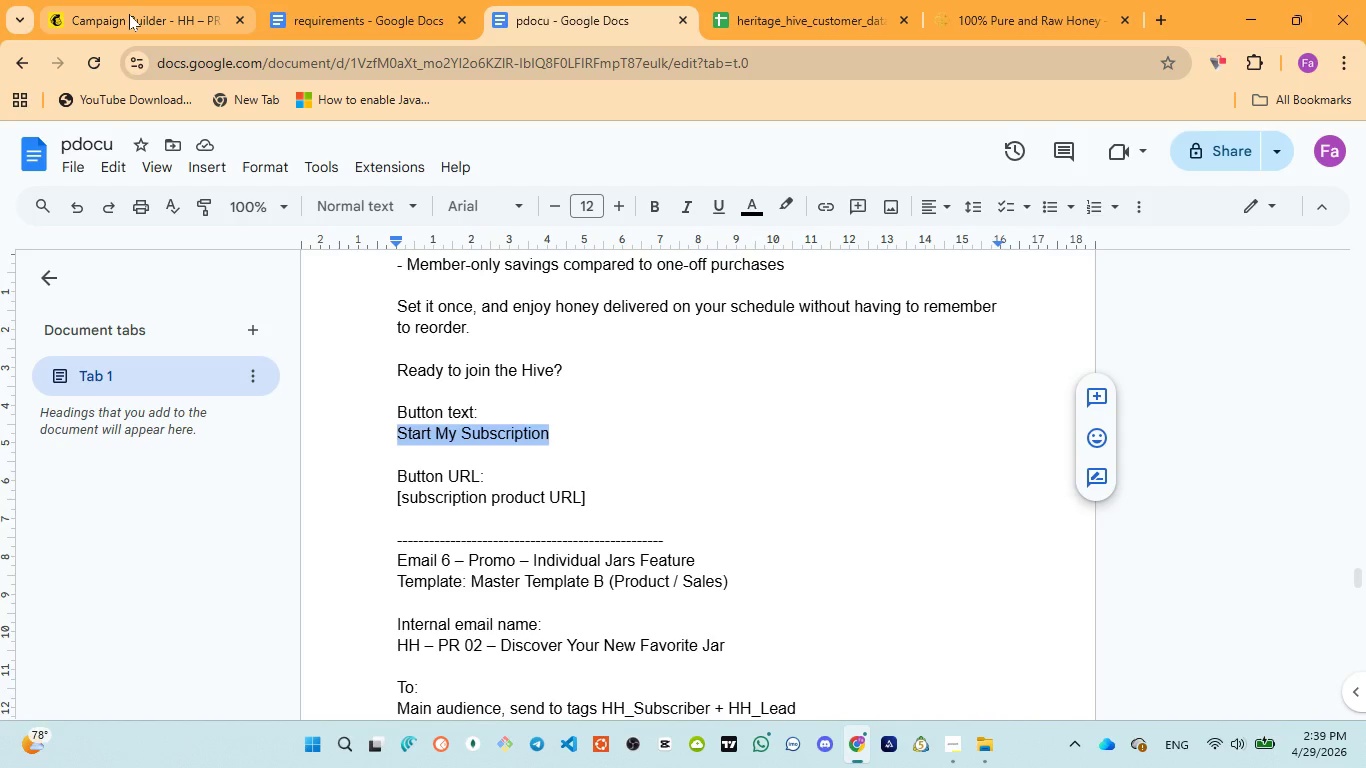 
left_click([129, 14])
 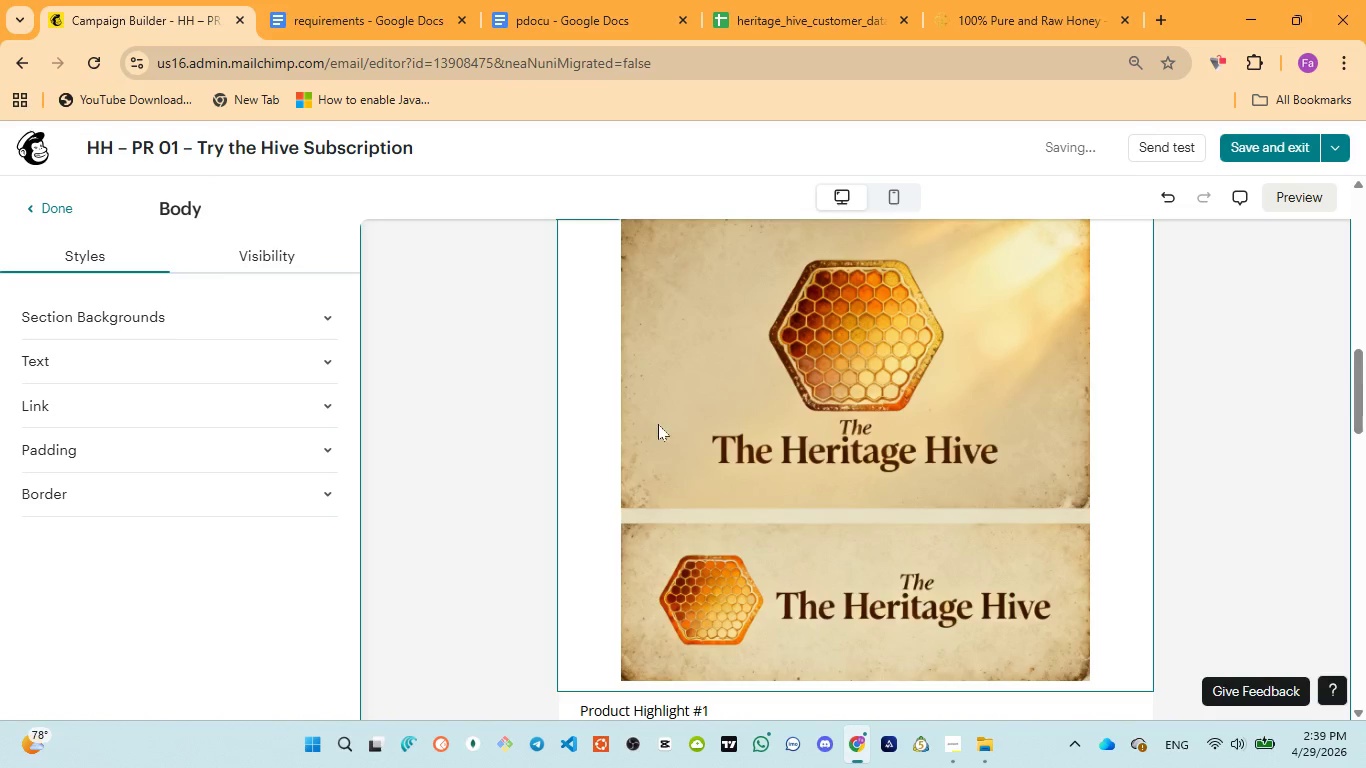 
scroll: coordinate [934, 539], scroll_direction: down, amount: 8.0
 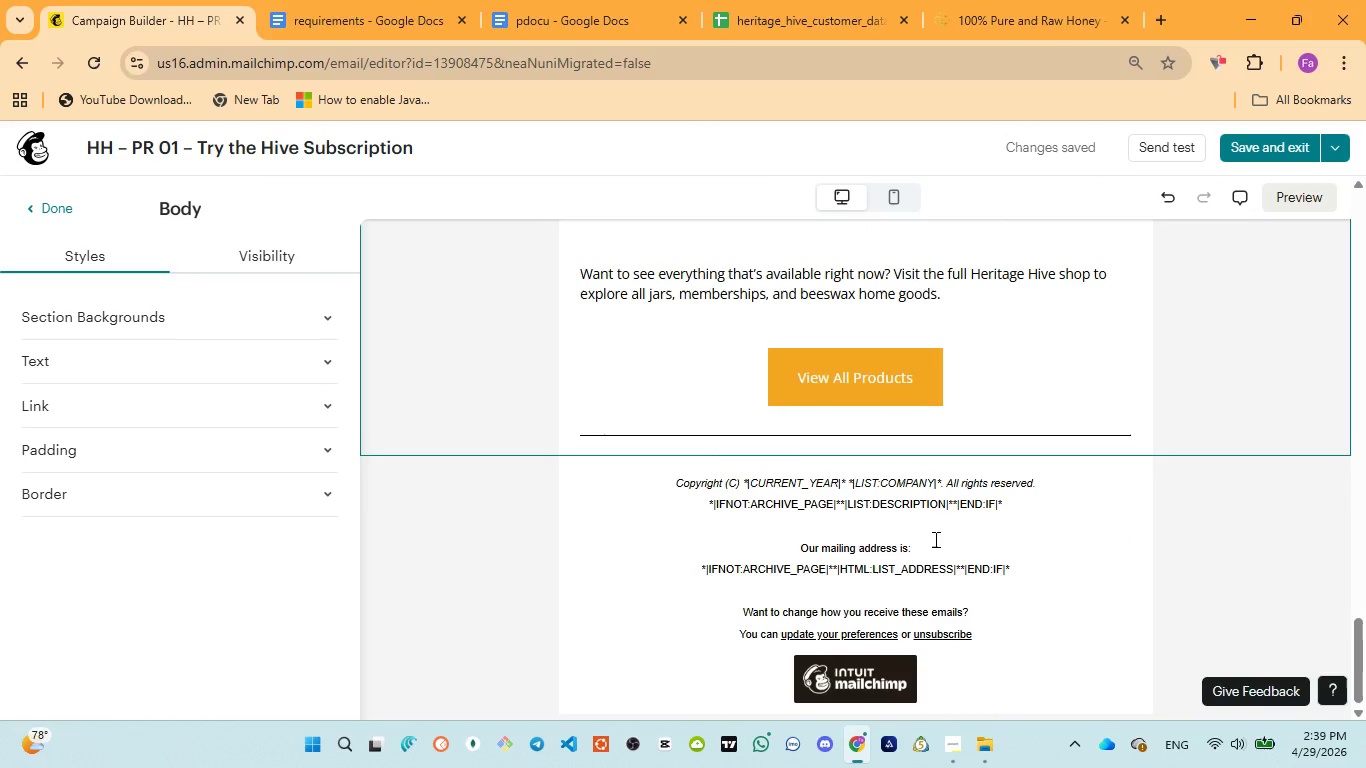 
scroll: coordinate [934, 539], scroll_direction: up, amount: 25.0
 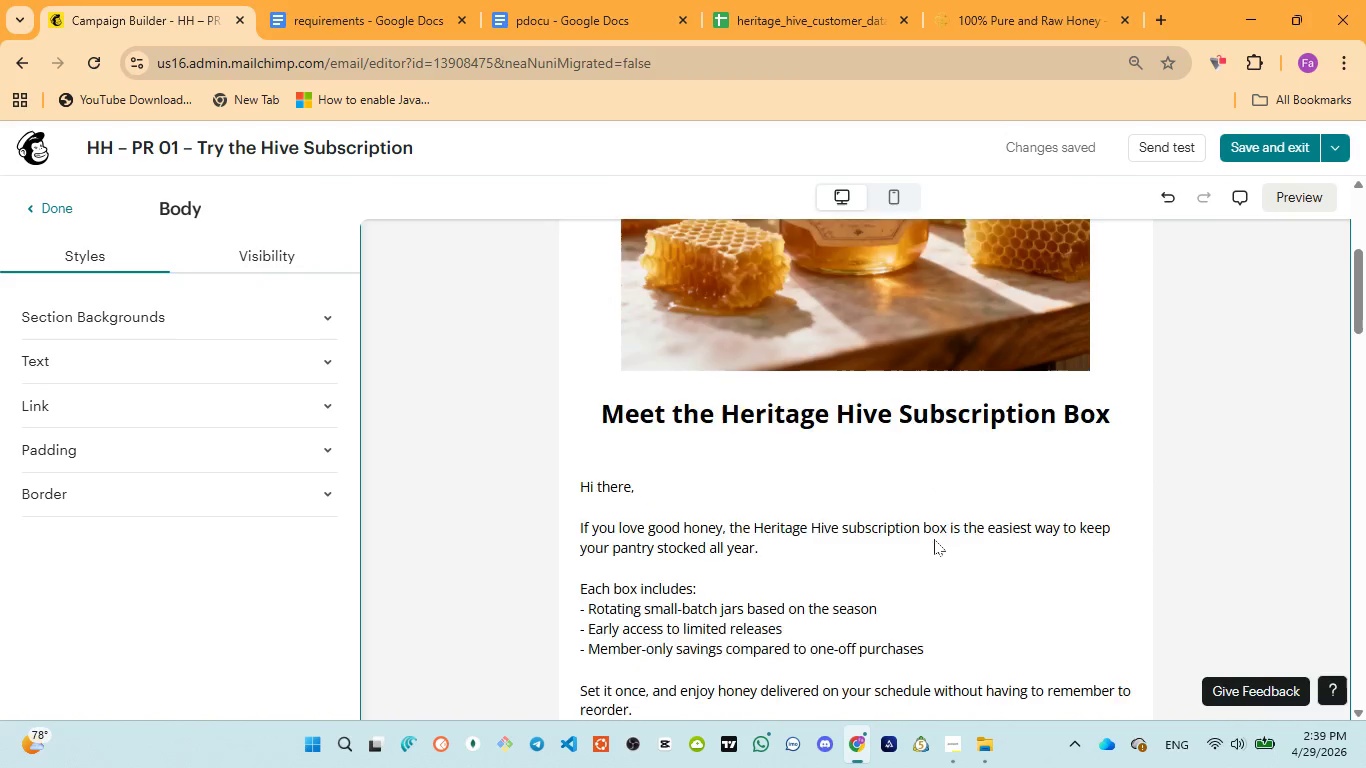 
scroll: coordinate [934, 539], scroll_direction: down, amount: 1.0
 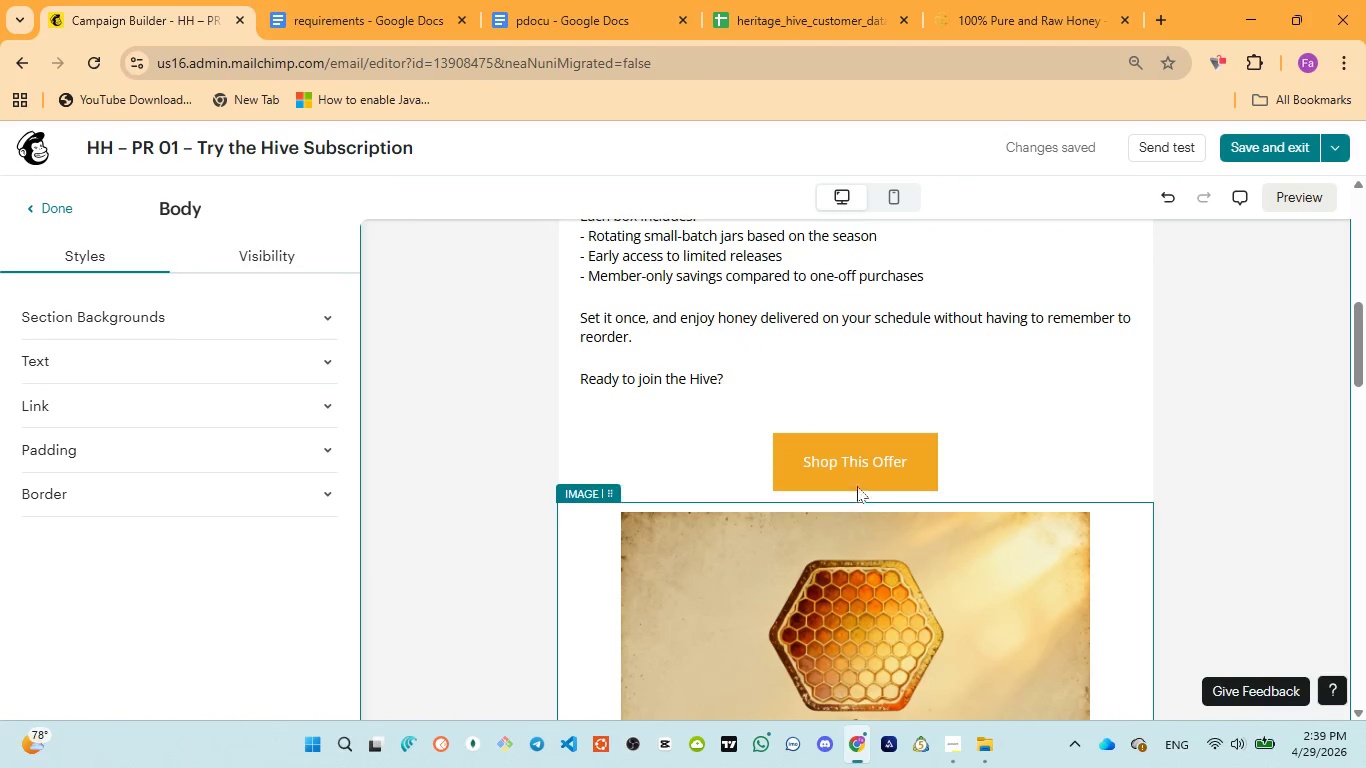 
left_click([859, 466])
 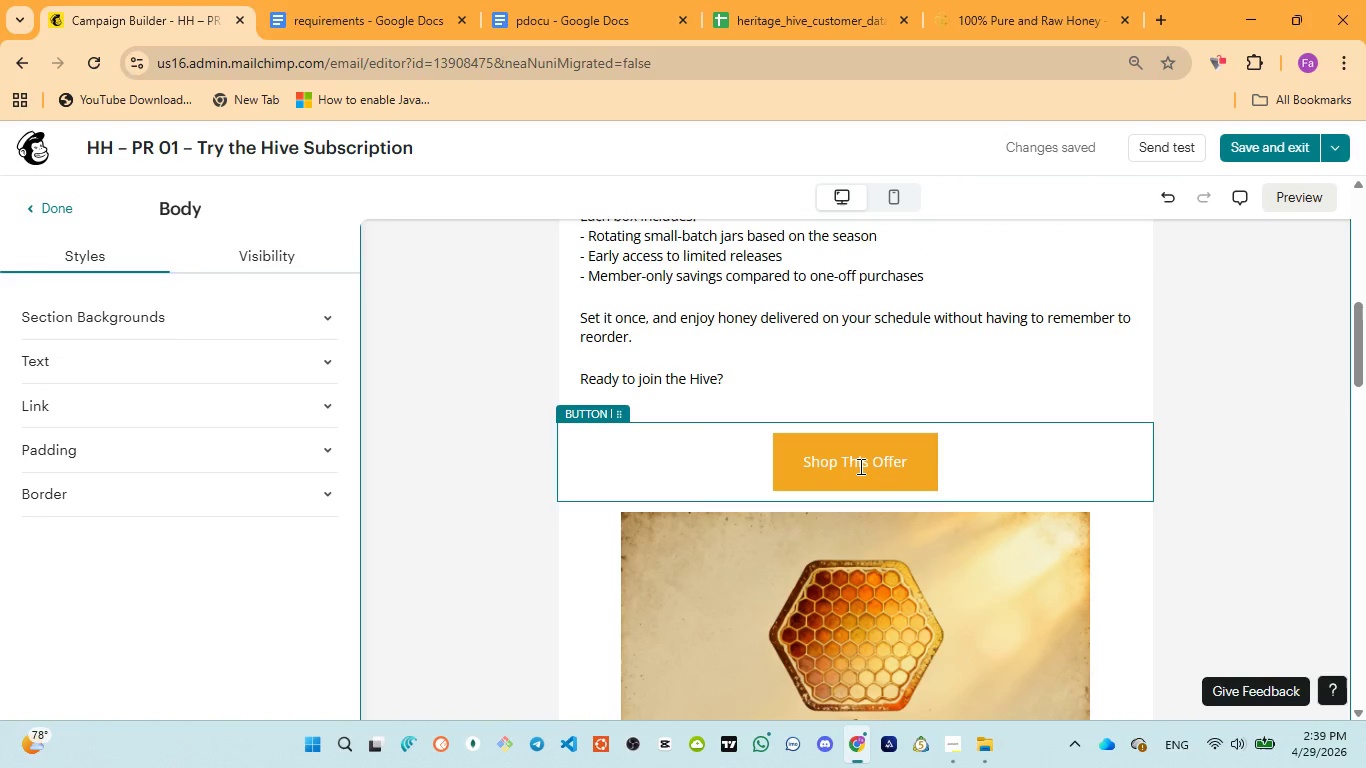 
key(Control+A)
 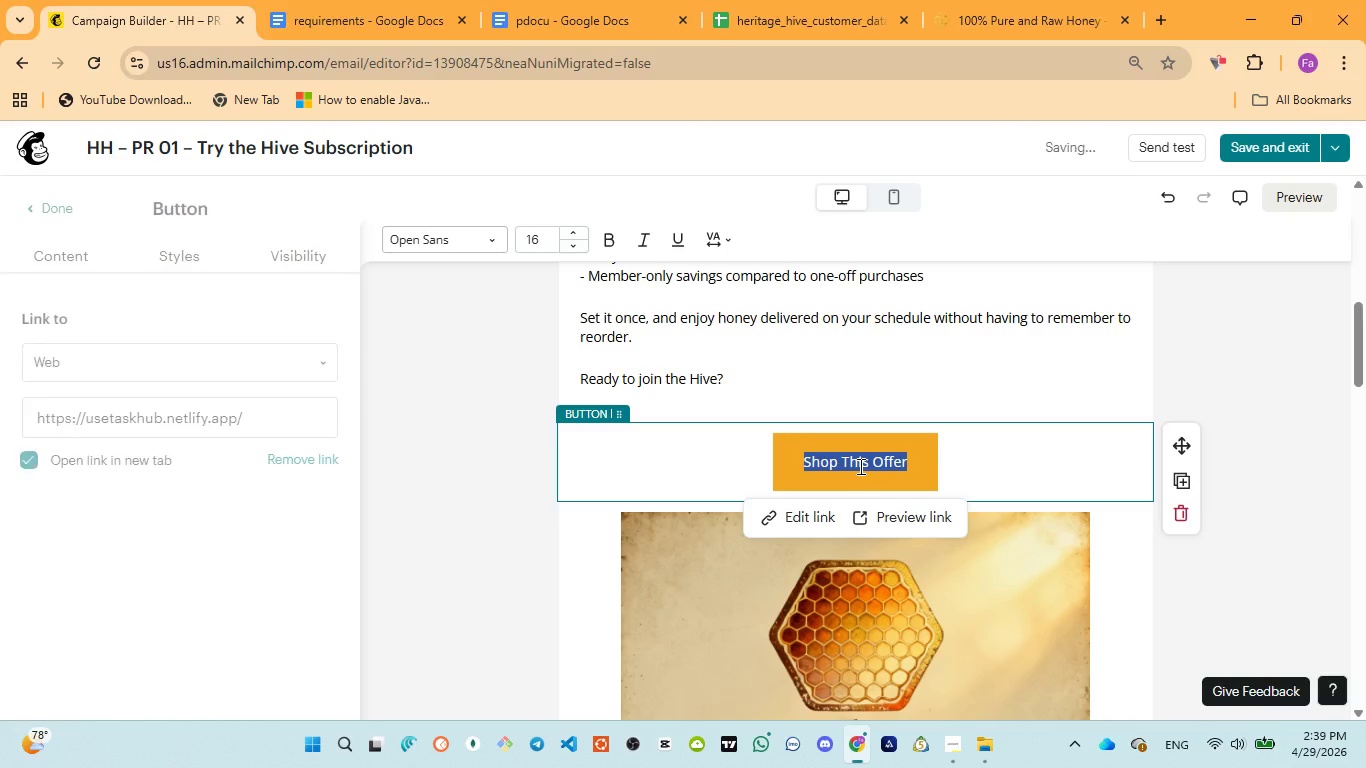 
key(Control+V)
 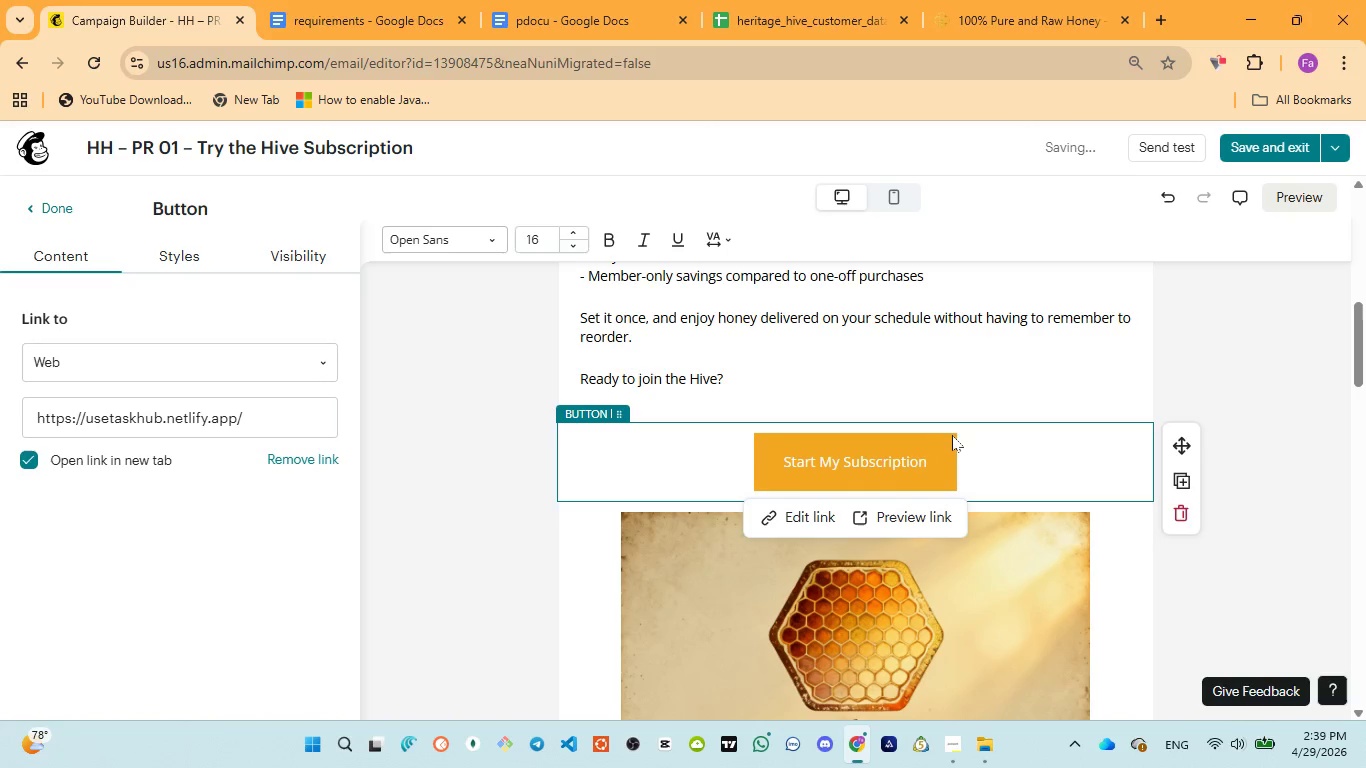 
left_click([534, 19])
 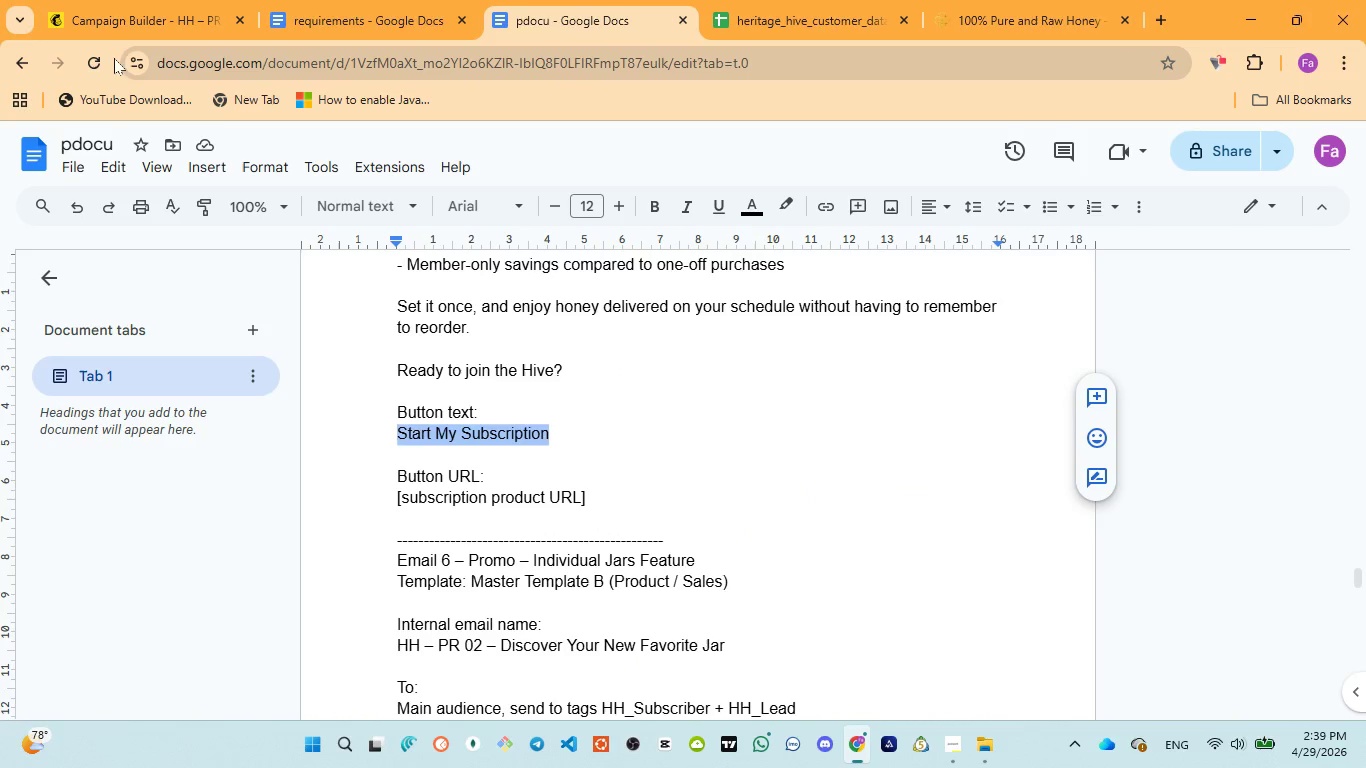 
left_click([118, 15])
 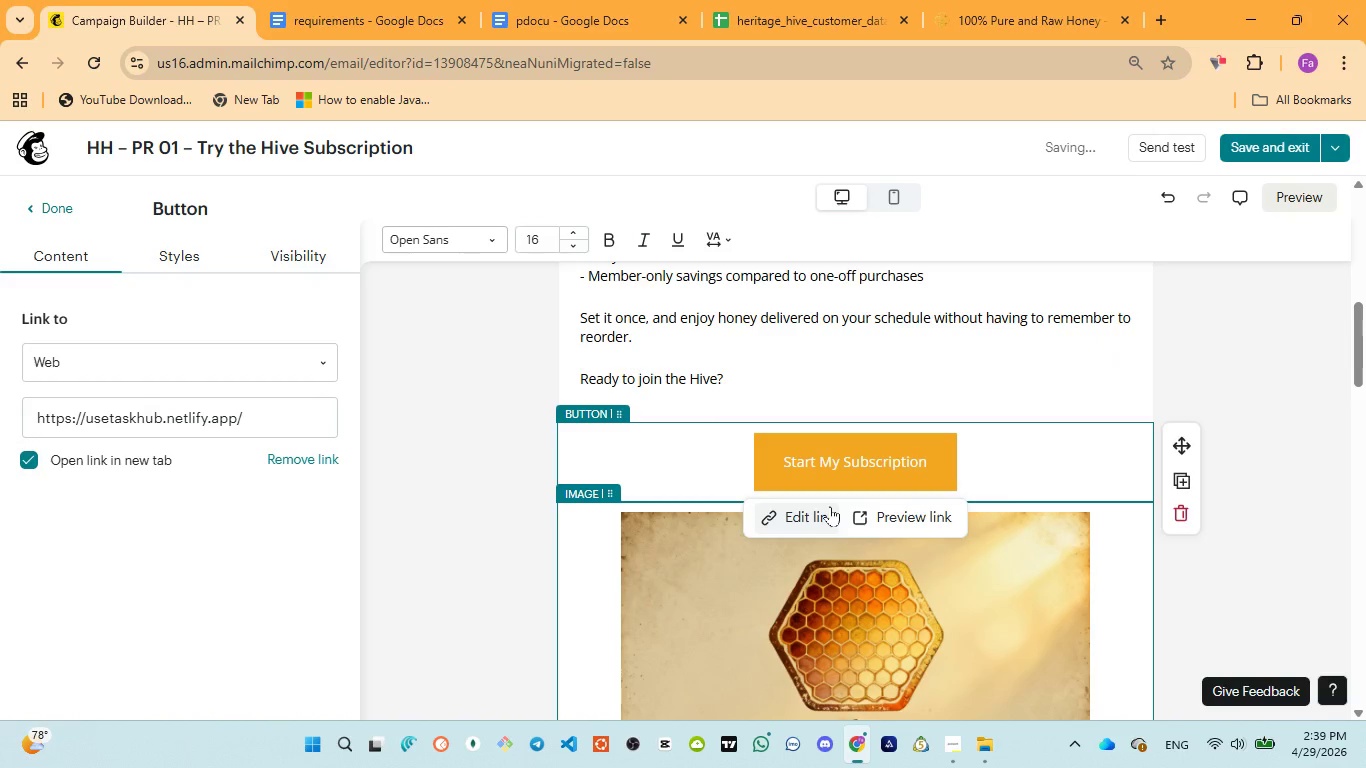 
left_click([1028, 471])
 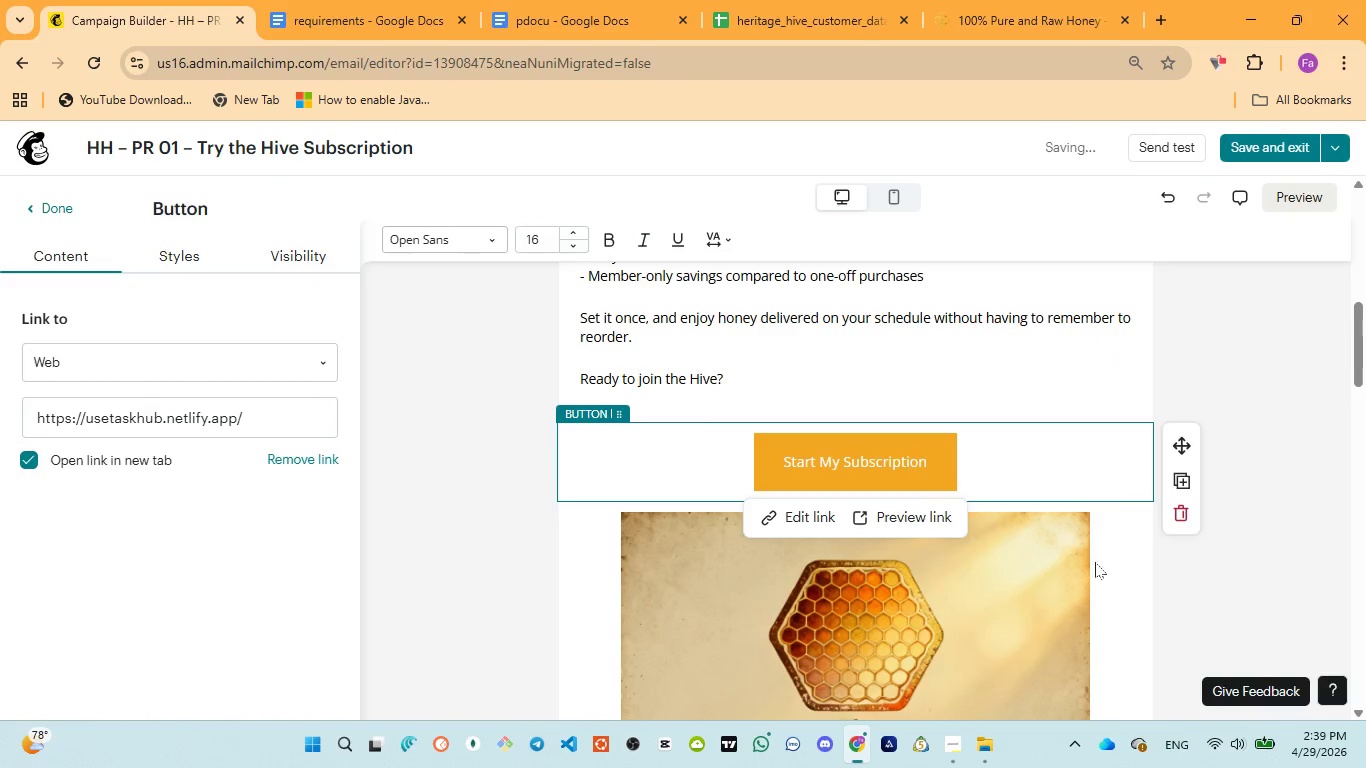 
scroll: coordinate [1052, 535], scroll_direction: down, amount: 3.0
 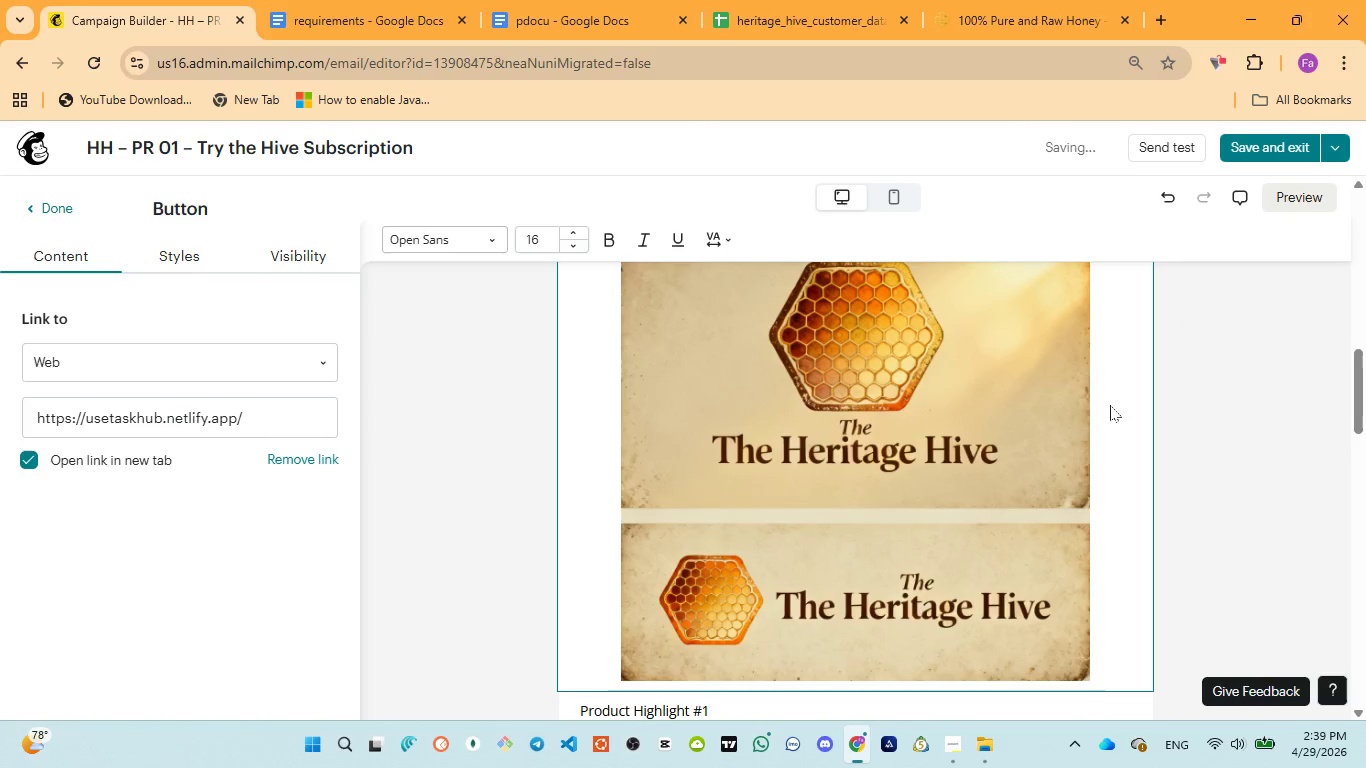 
left_click([1132, 410])
 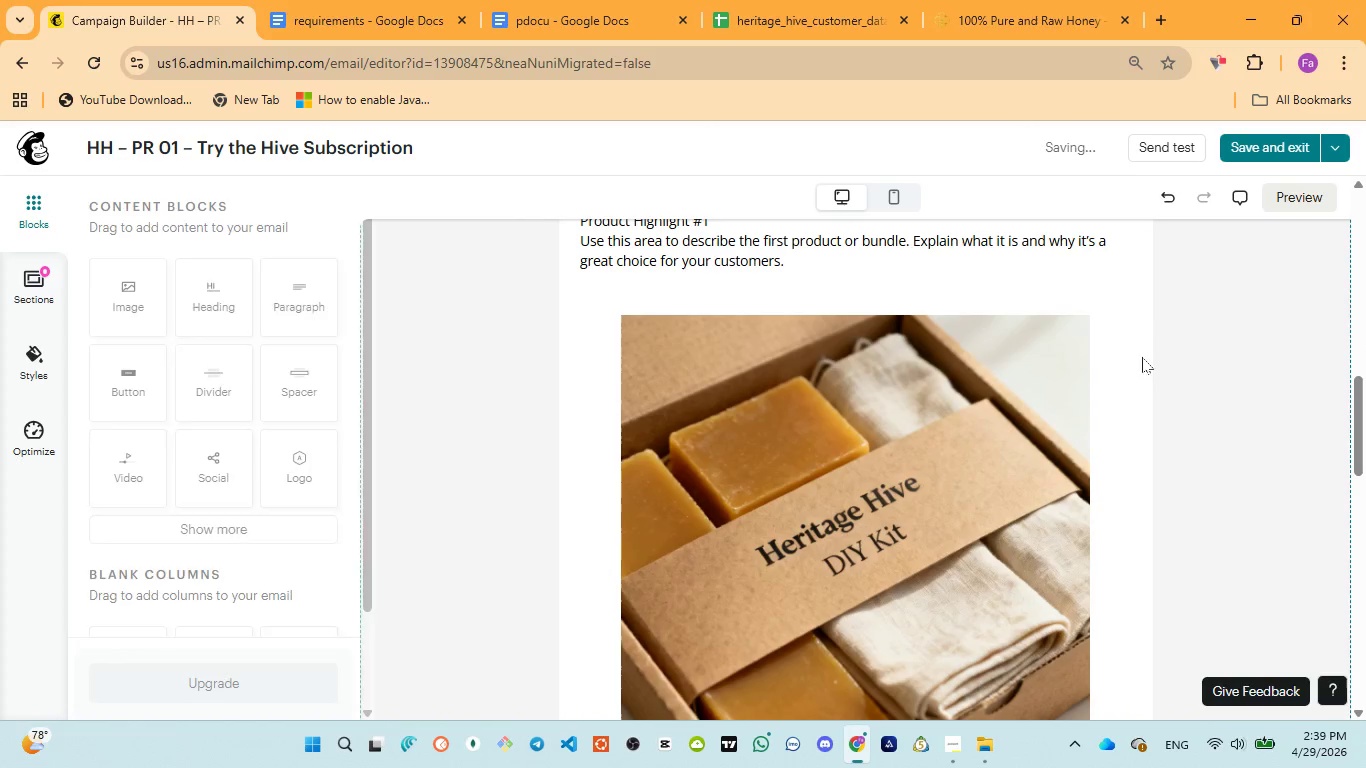 
wait(5.19)
 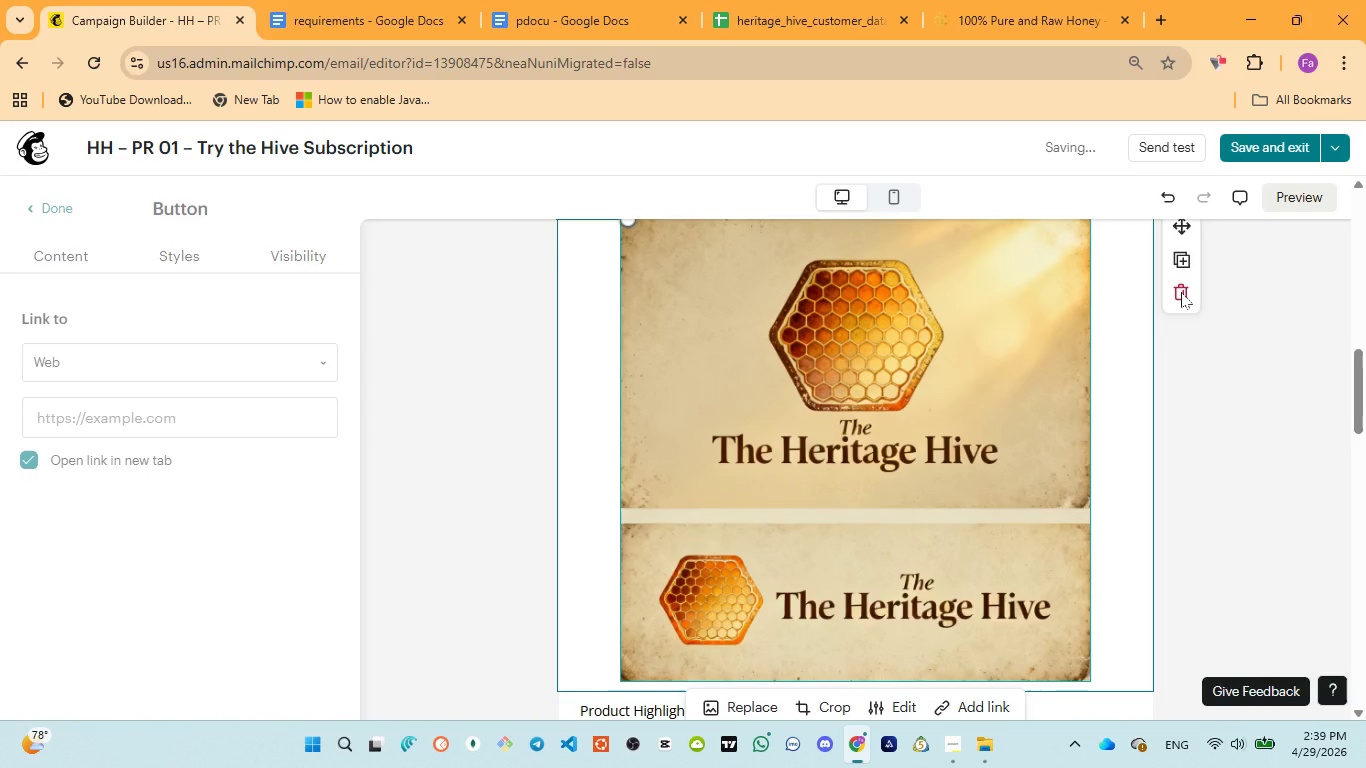 
left_click([1132, 417])
 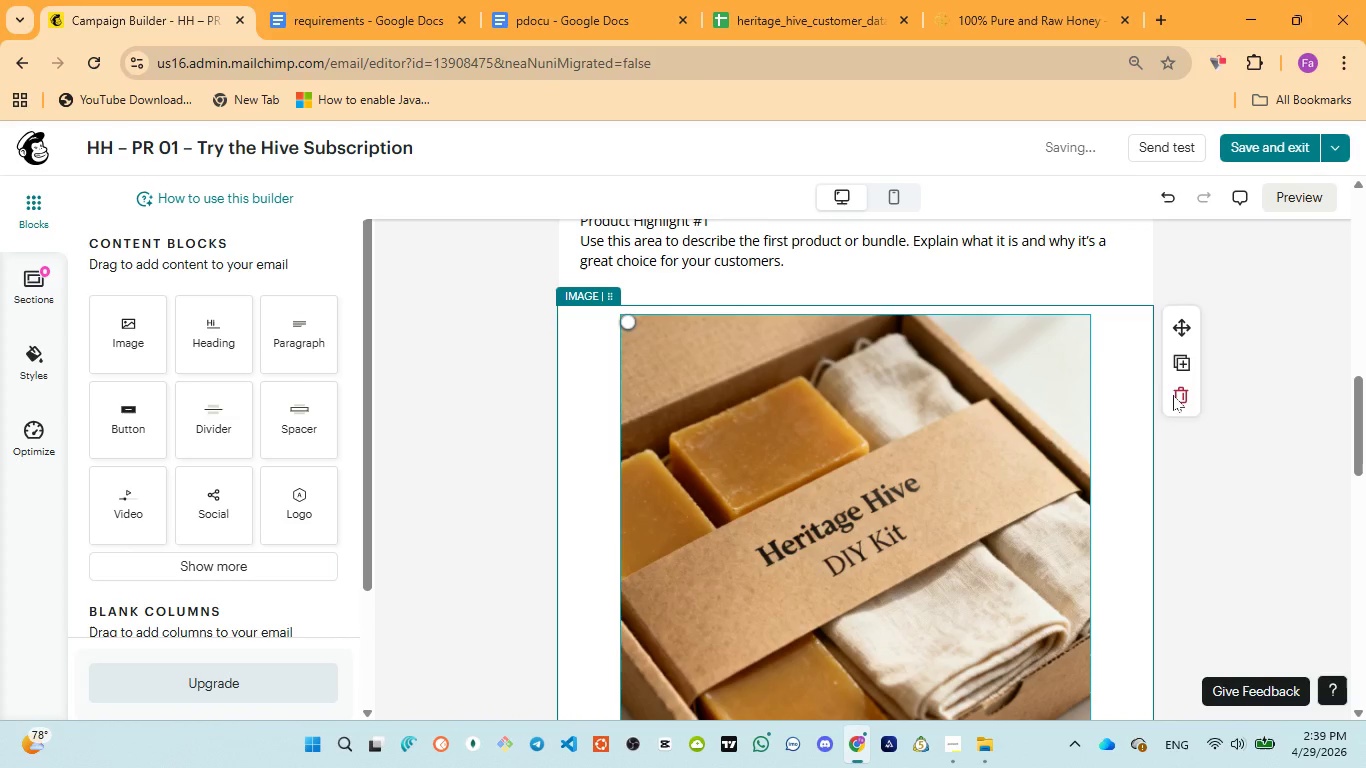 
left_click([1176, 395])
 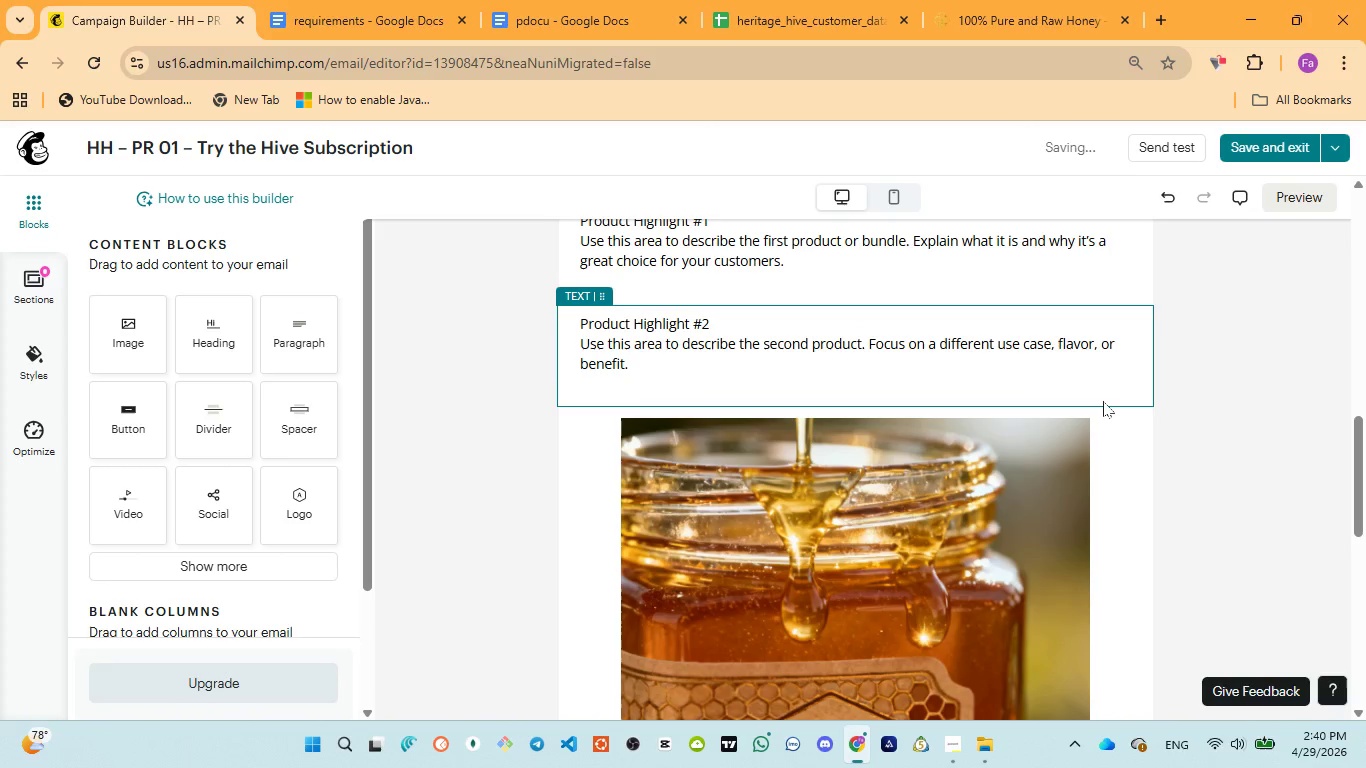 
wait(10.95)
 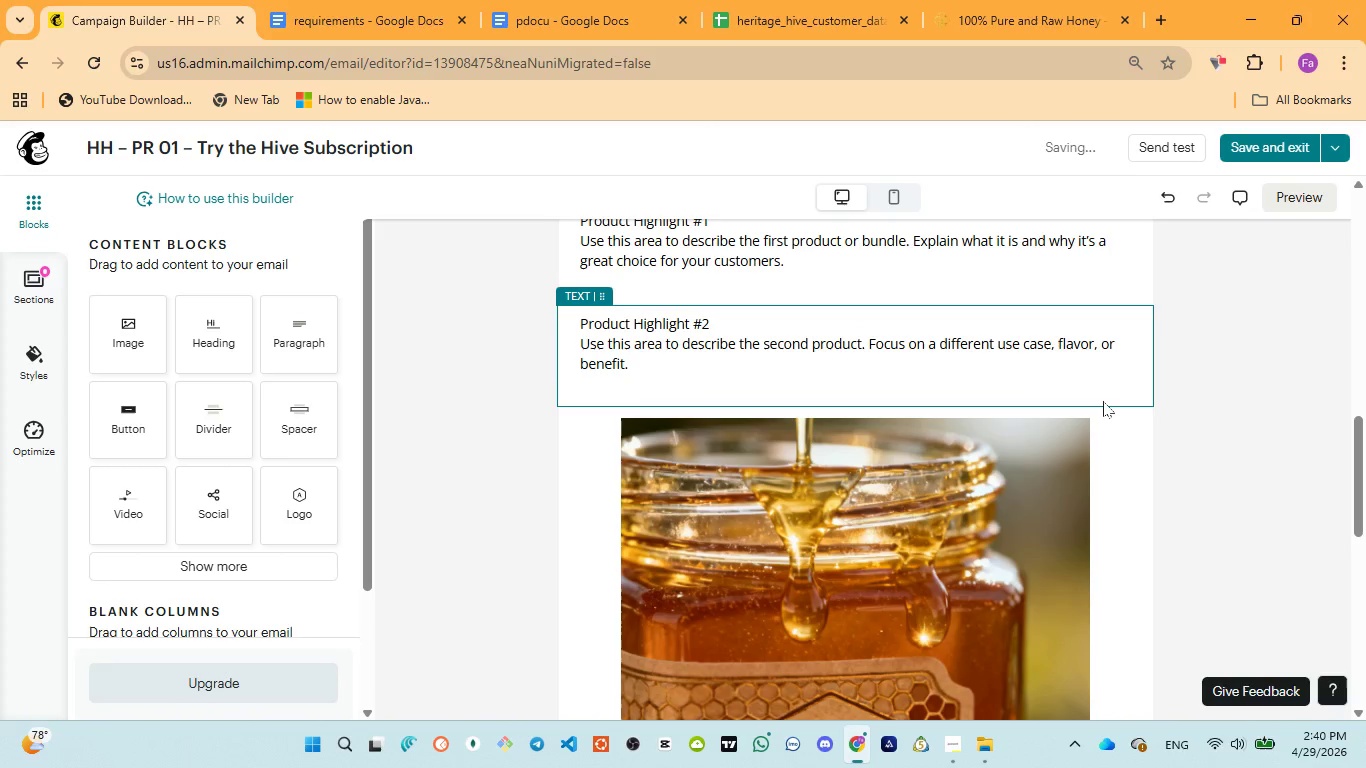 
scroll: coordinate [1066, 370], scroll_direction: up, amount: 2.0
 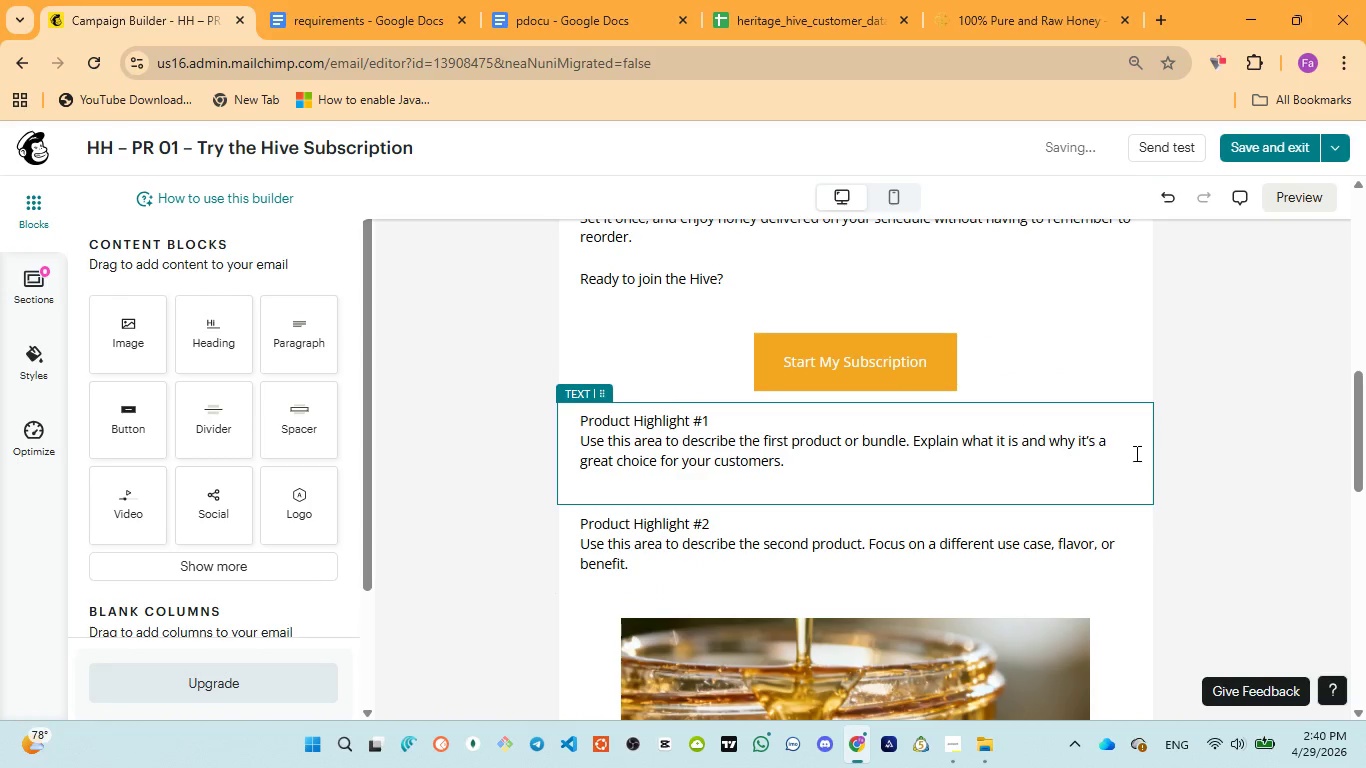 
left_click([1138, 453])
 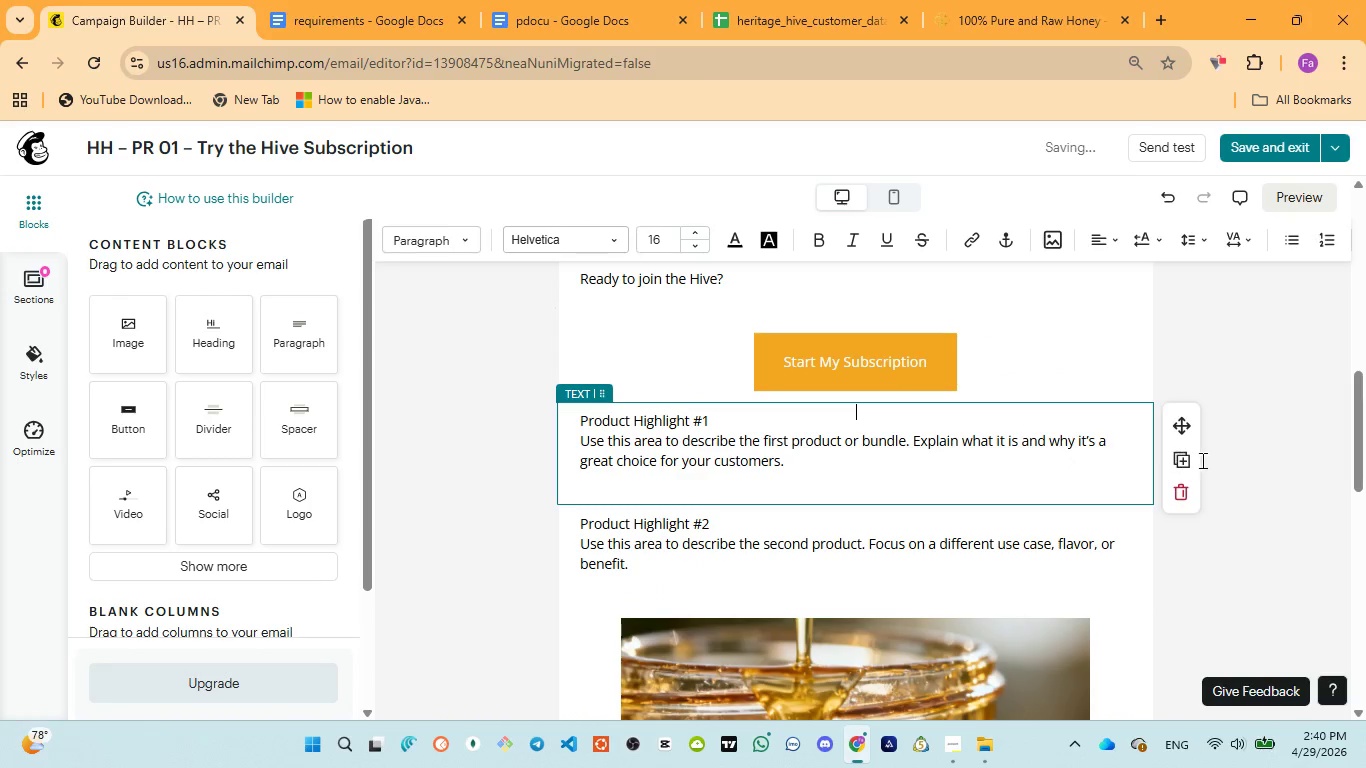 
left_click([1174, 496])
 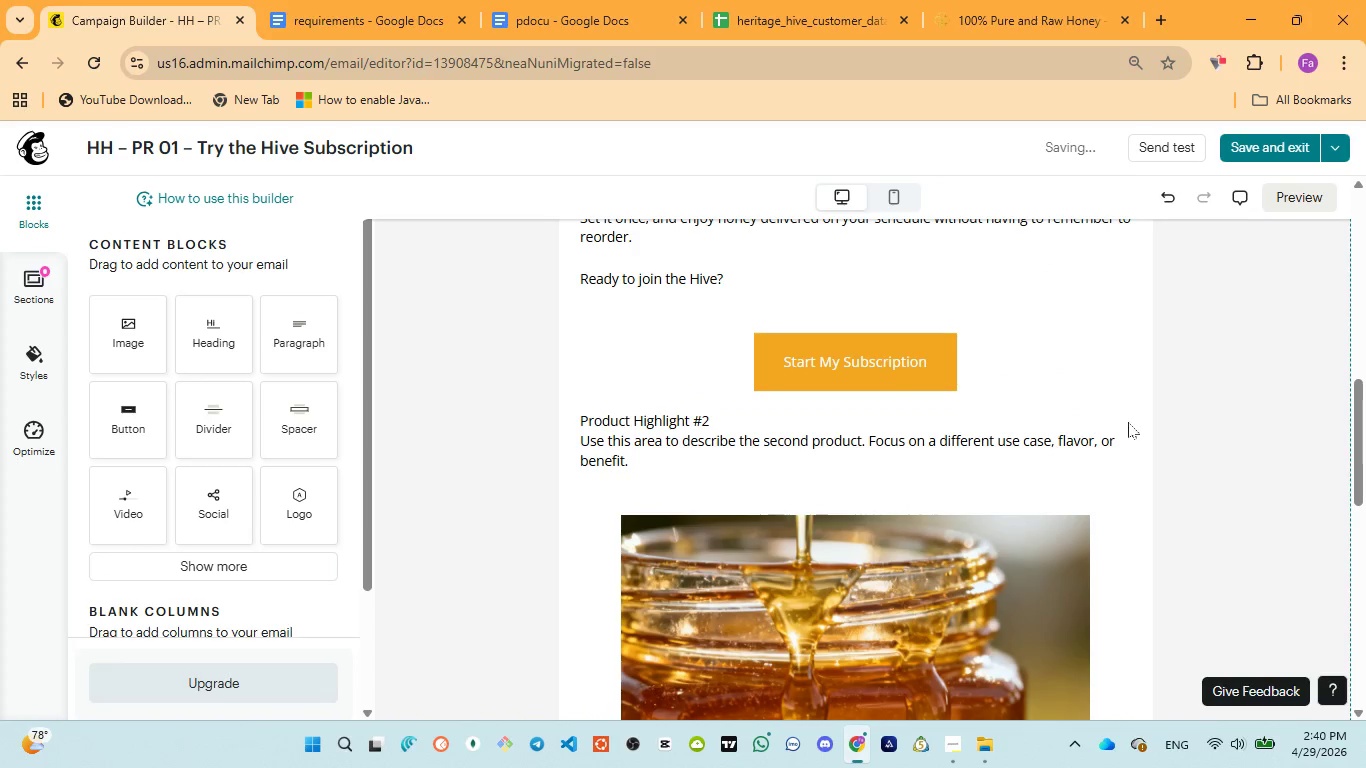 
left_click([1062, 443])
 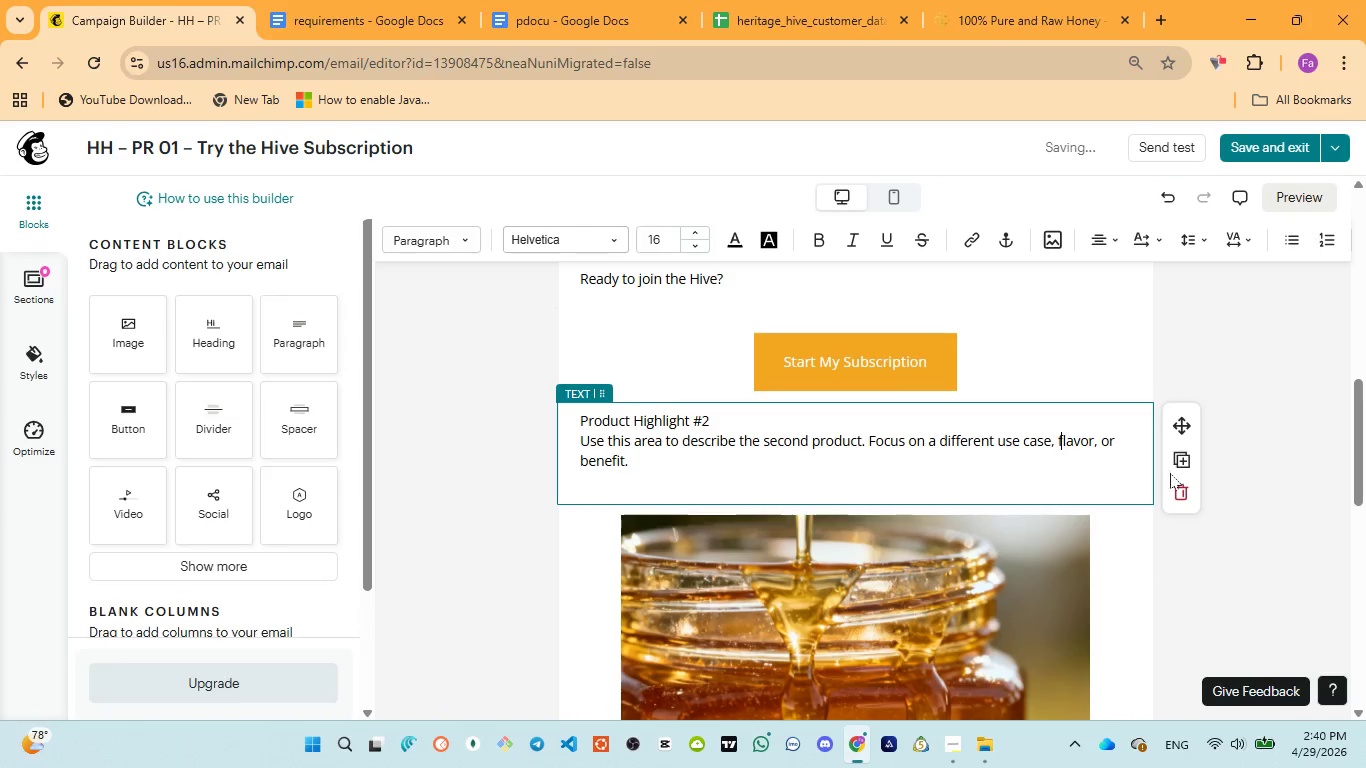 
left_click([1181, 486])
 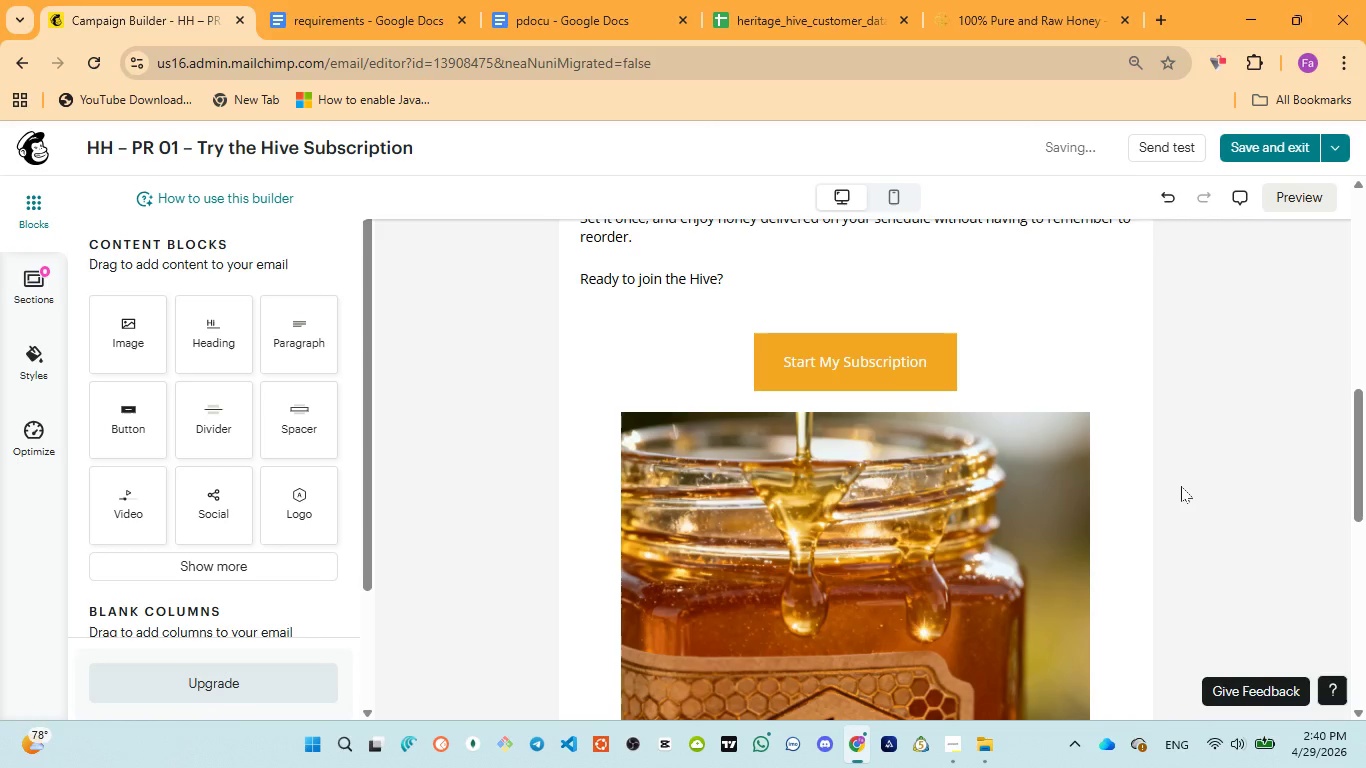 
scroll: coordinate [1127, 499], scroll_direction: down, amount: 3.0
 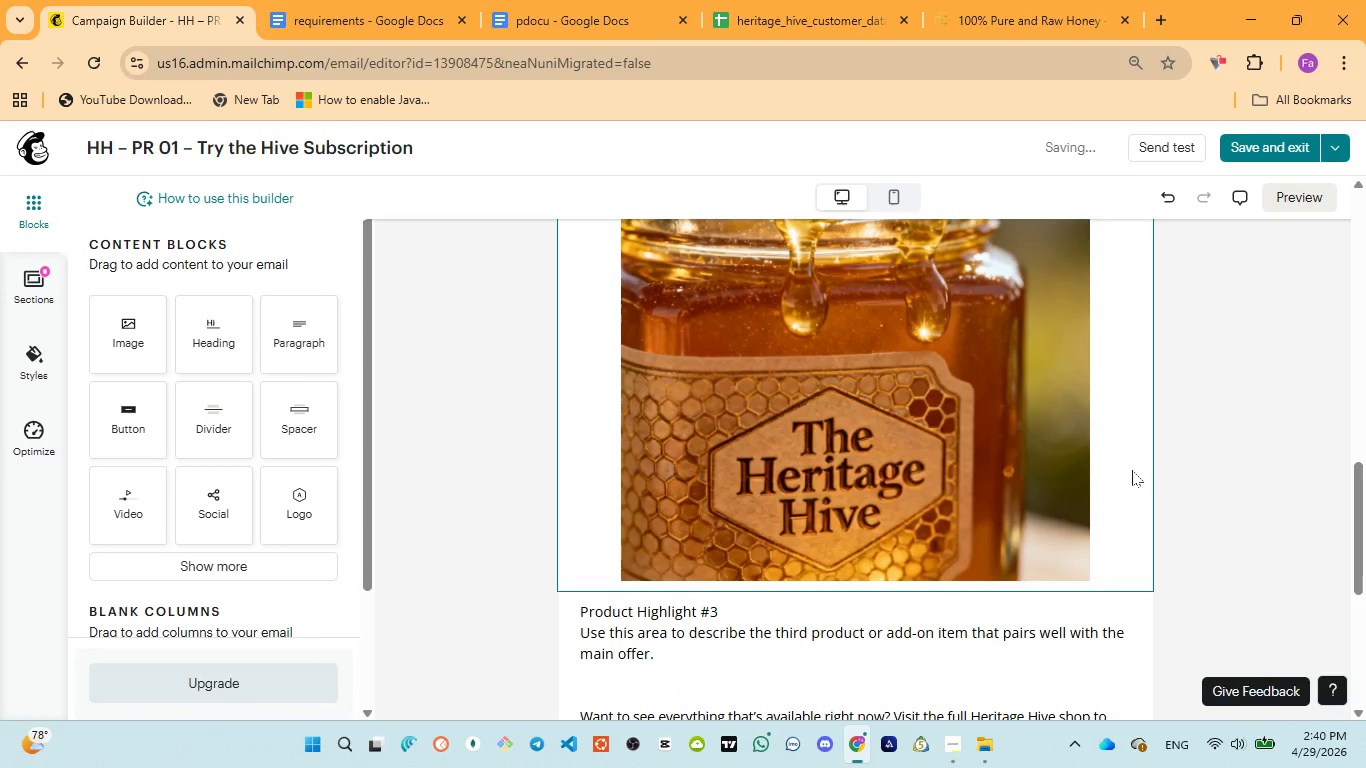 
left_click([1132, 468])
 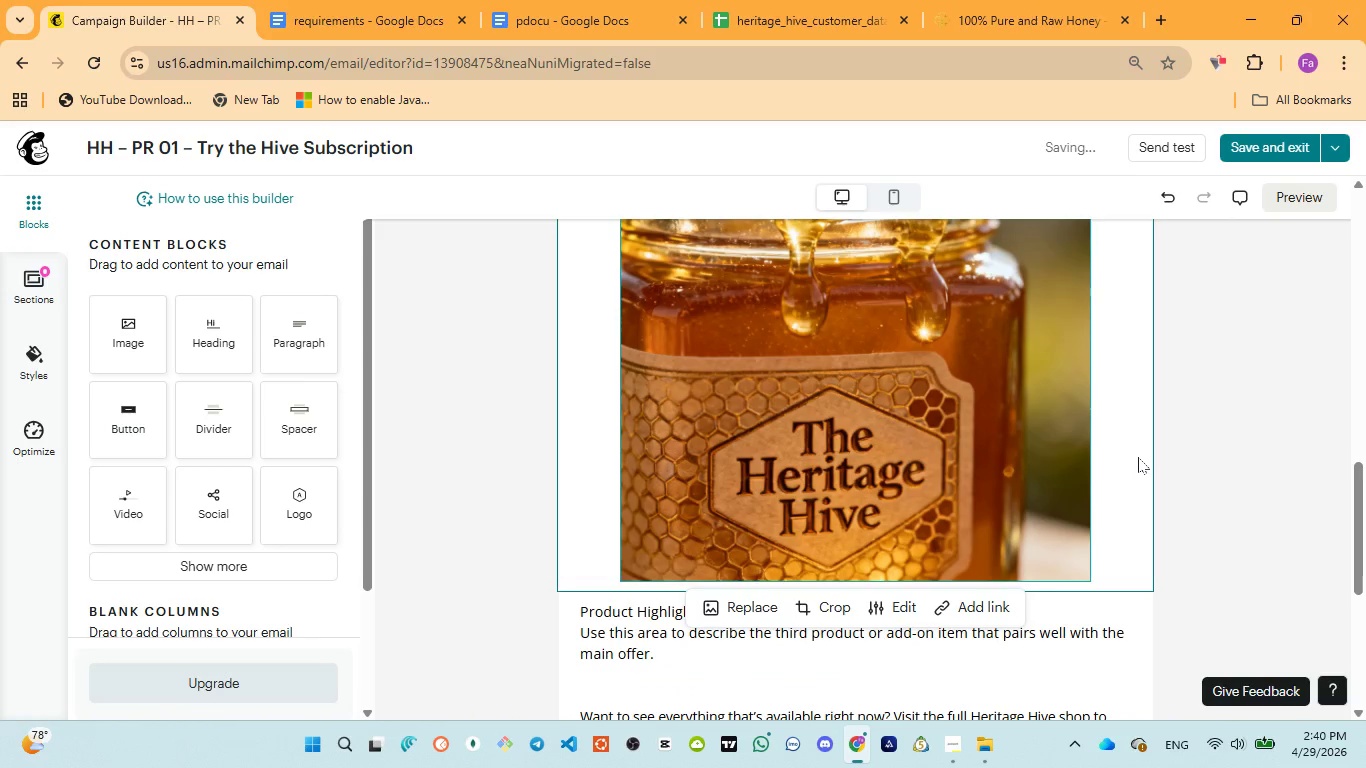 
scroll: coordinate [1128, 401], scroll_direction: up, amount: 2.0
 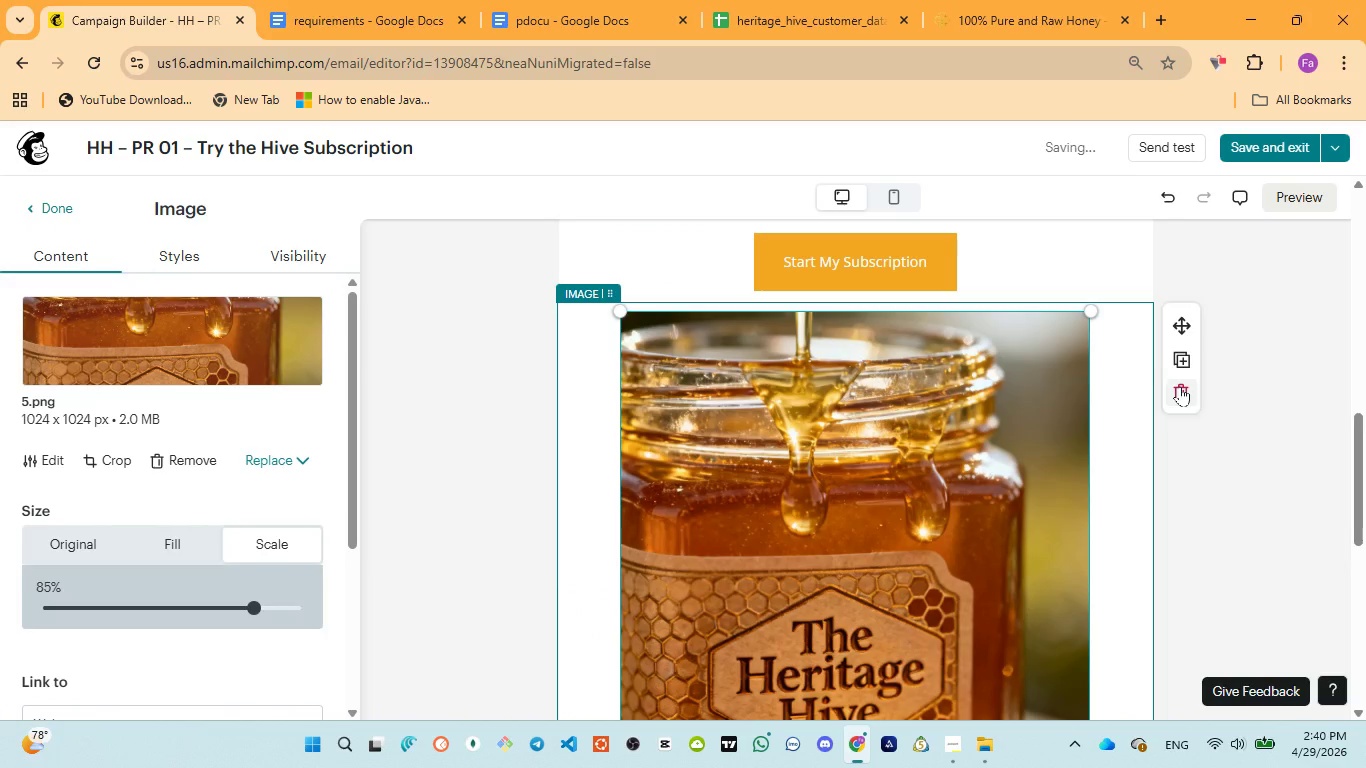 
left_click([1181, 385])
 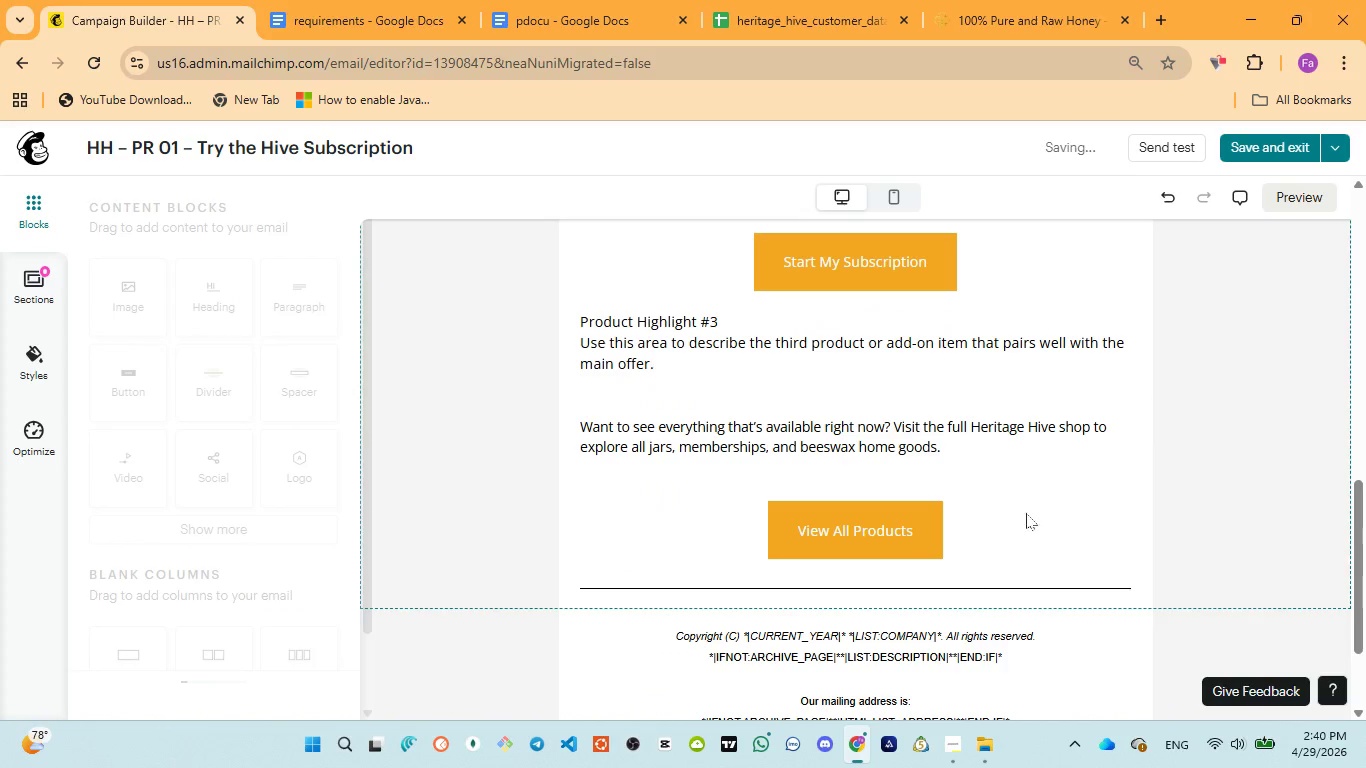 
left_click([1107, 434])
 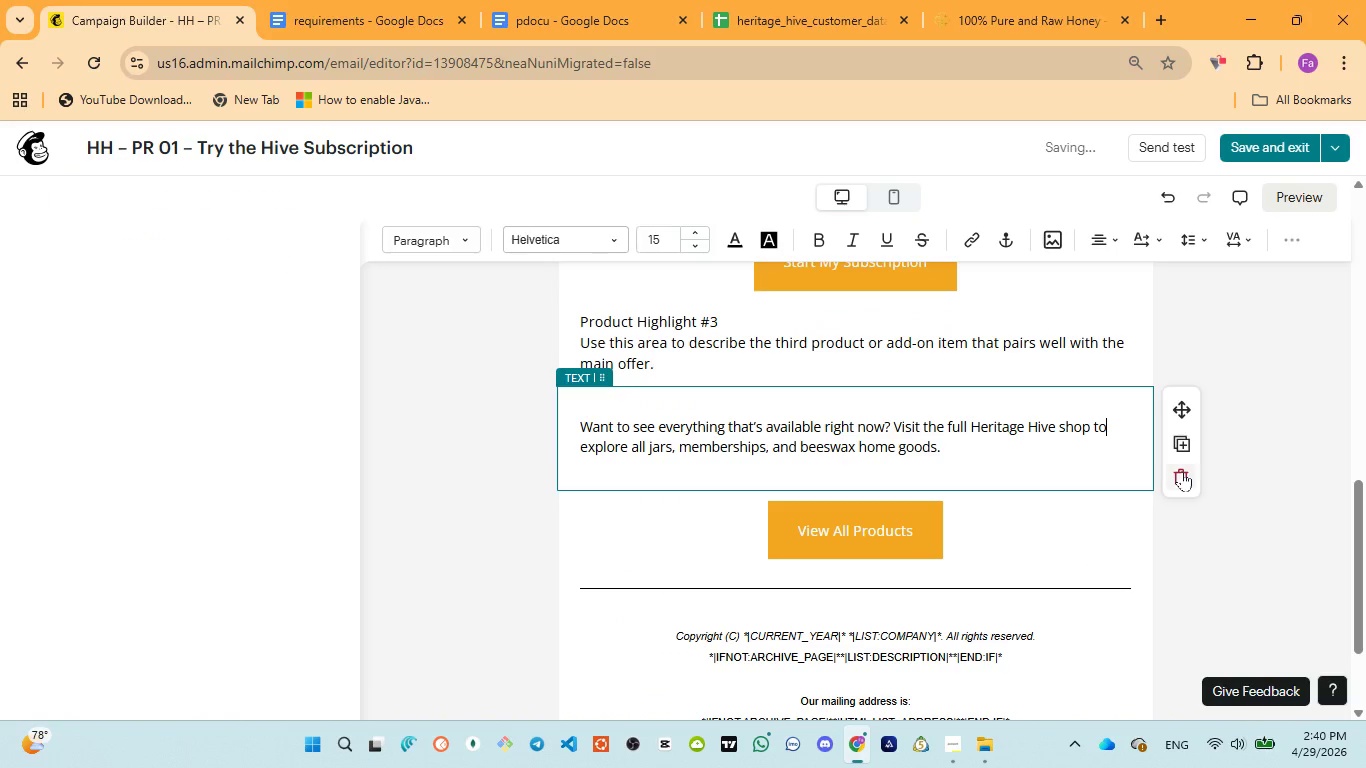 
left_click([1183, 473])
 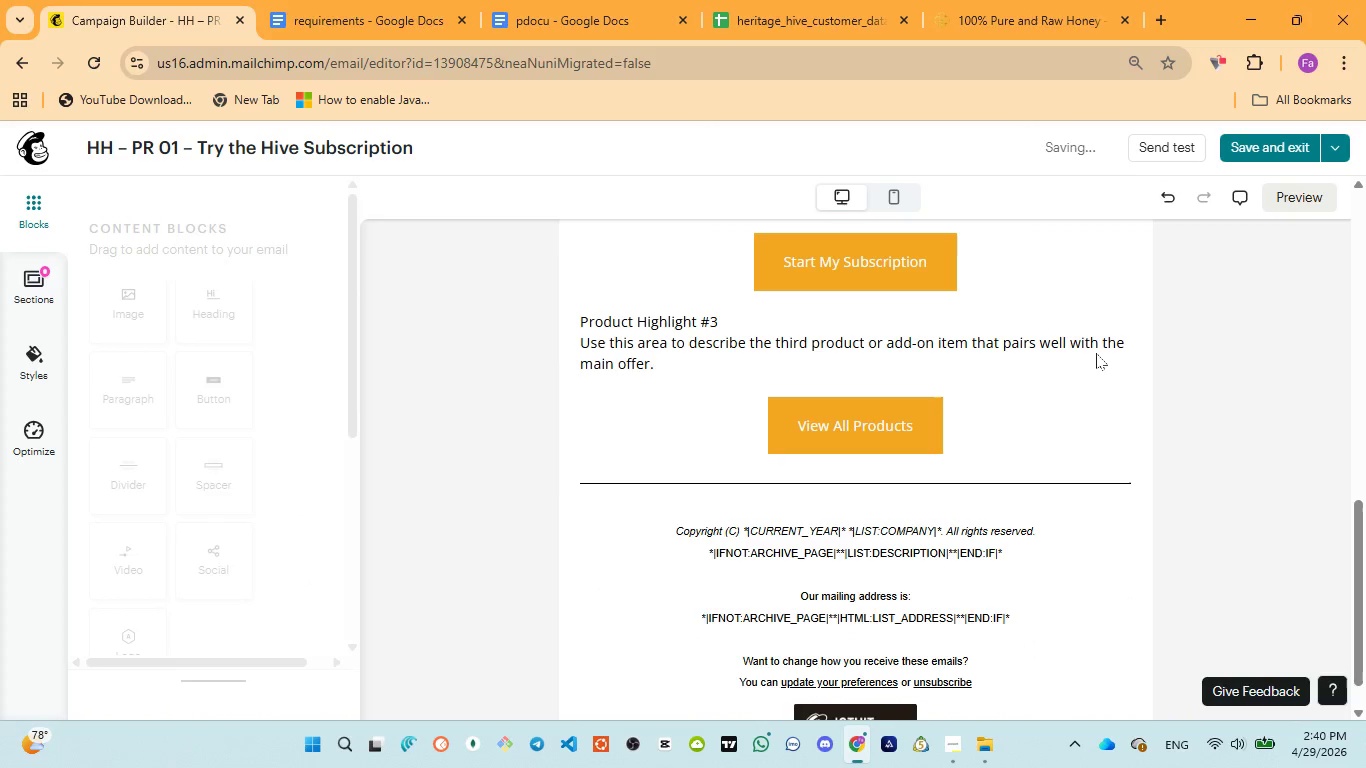 
left_click([1068, 338])
 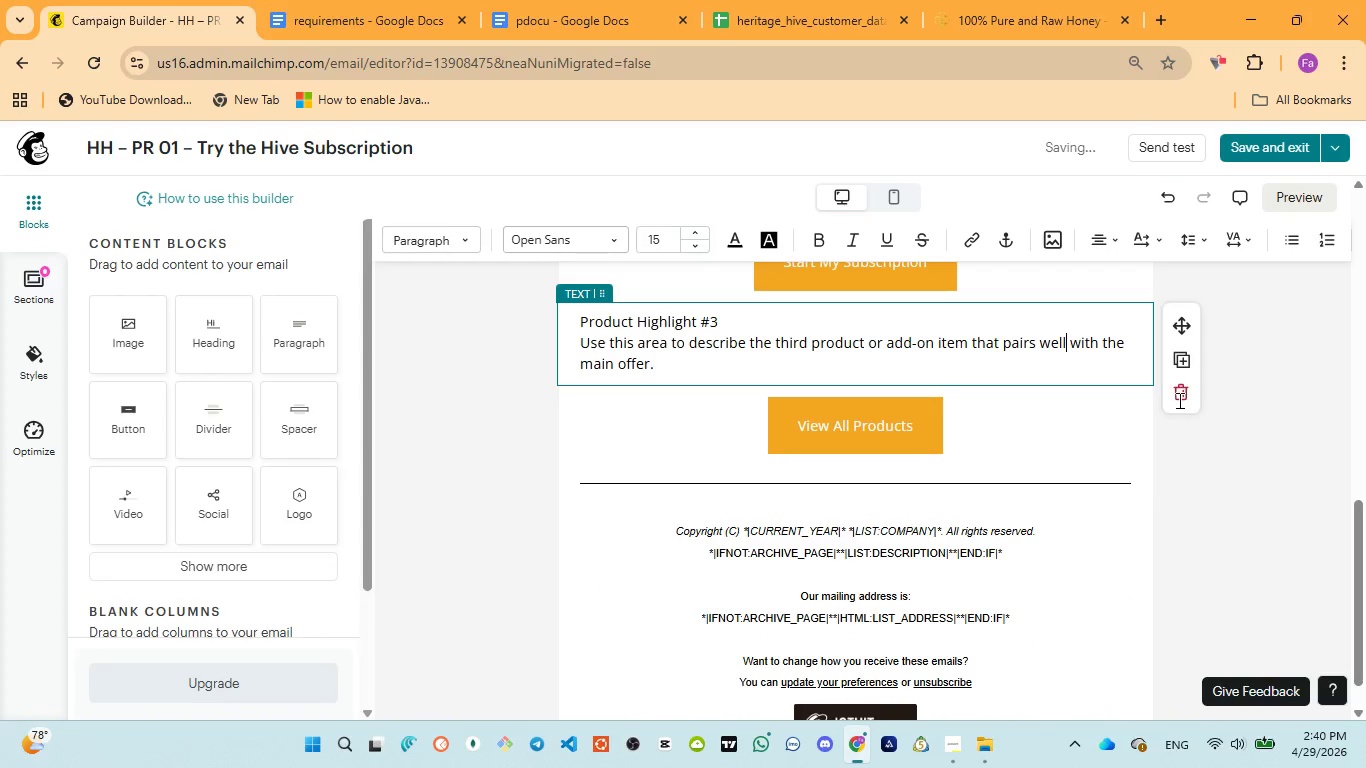 
left_click([1180, 383])
 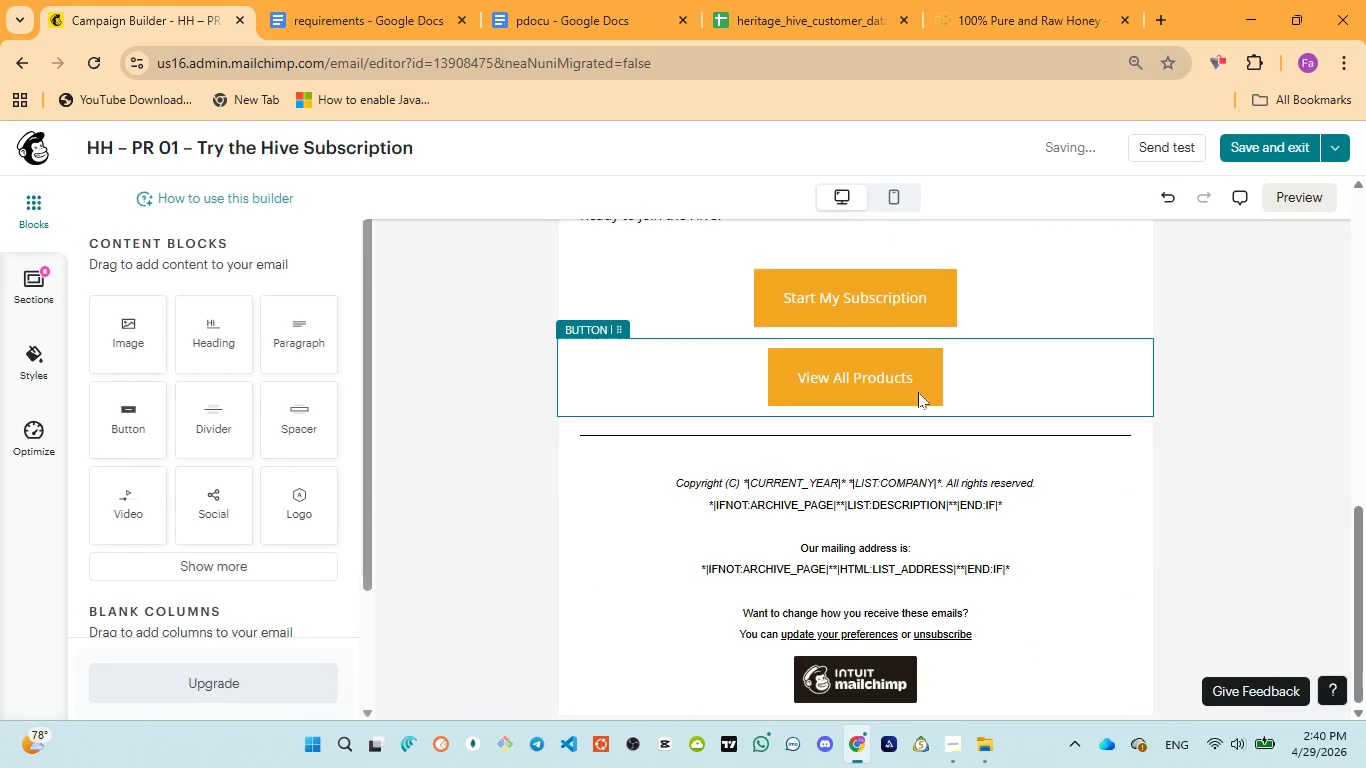 
left_click([1000, 383])
 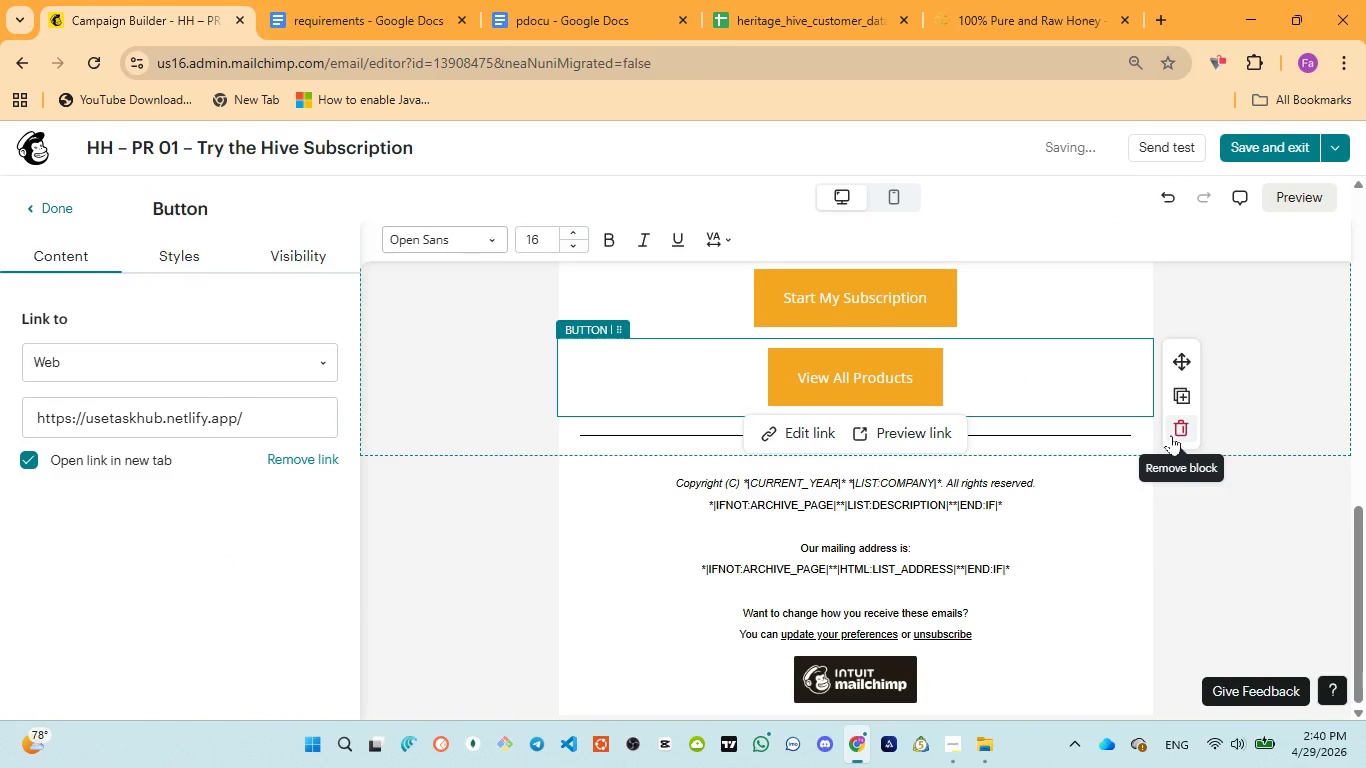 
scroll: coordinate [1019, 422], scroll_direction: up, amount: 8.0
 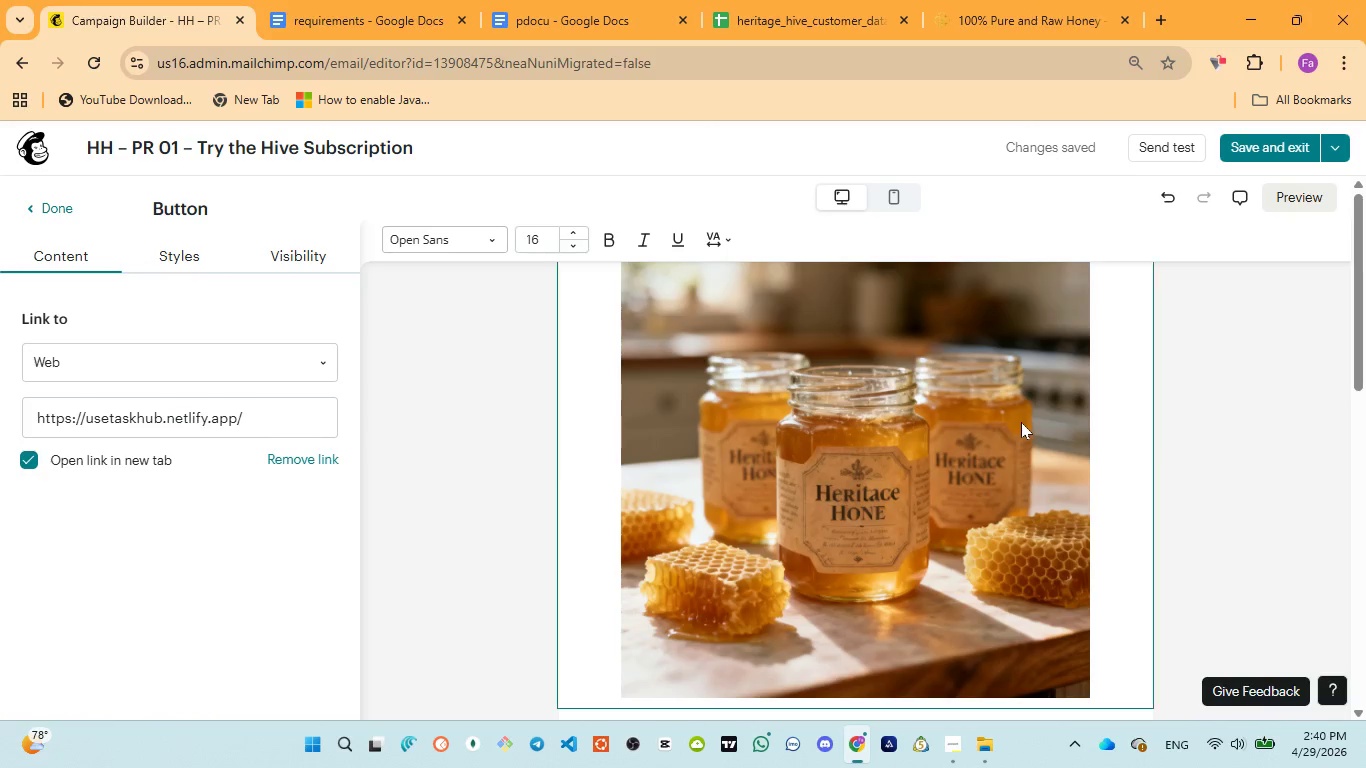 
scroll: coordinate [1023, 425], scroll_direction: down, amount: 4.0
 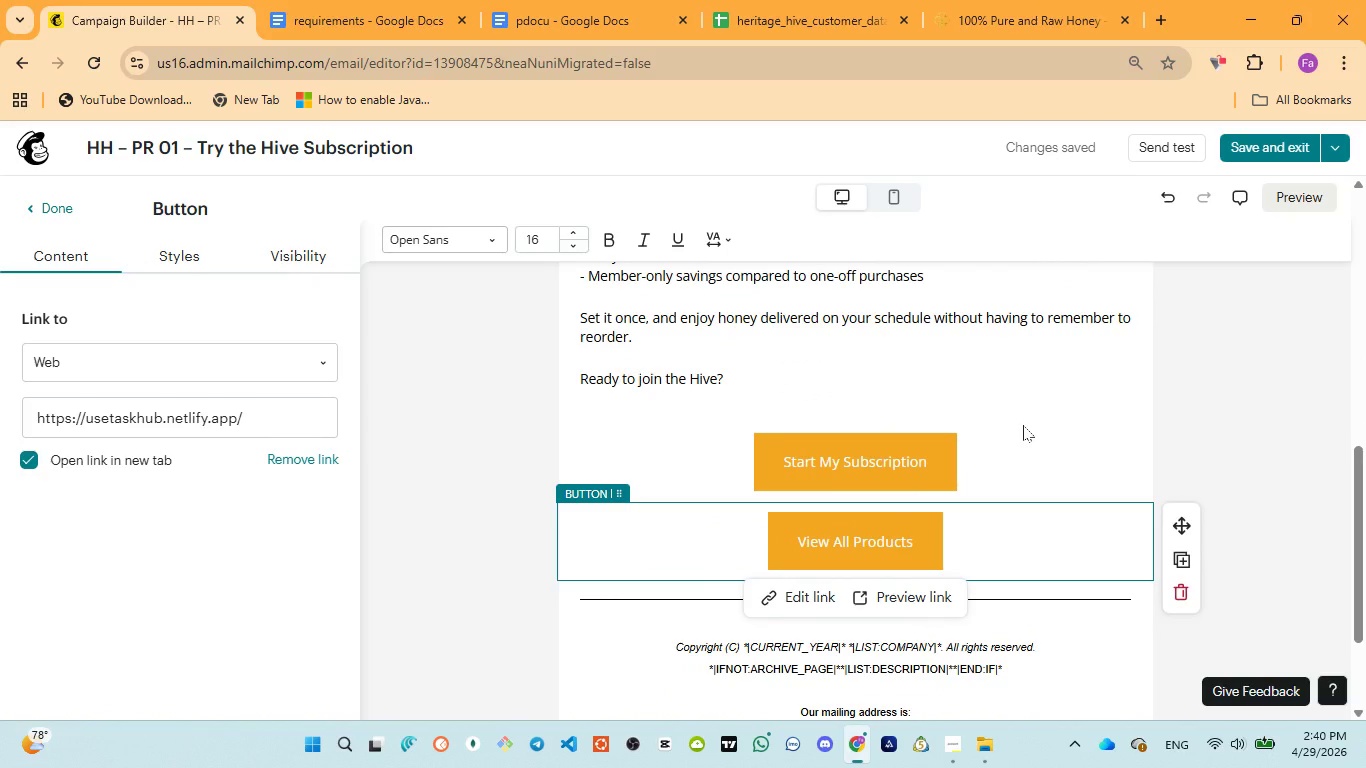 
key(Control+Z)
 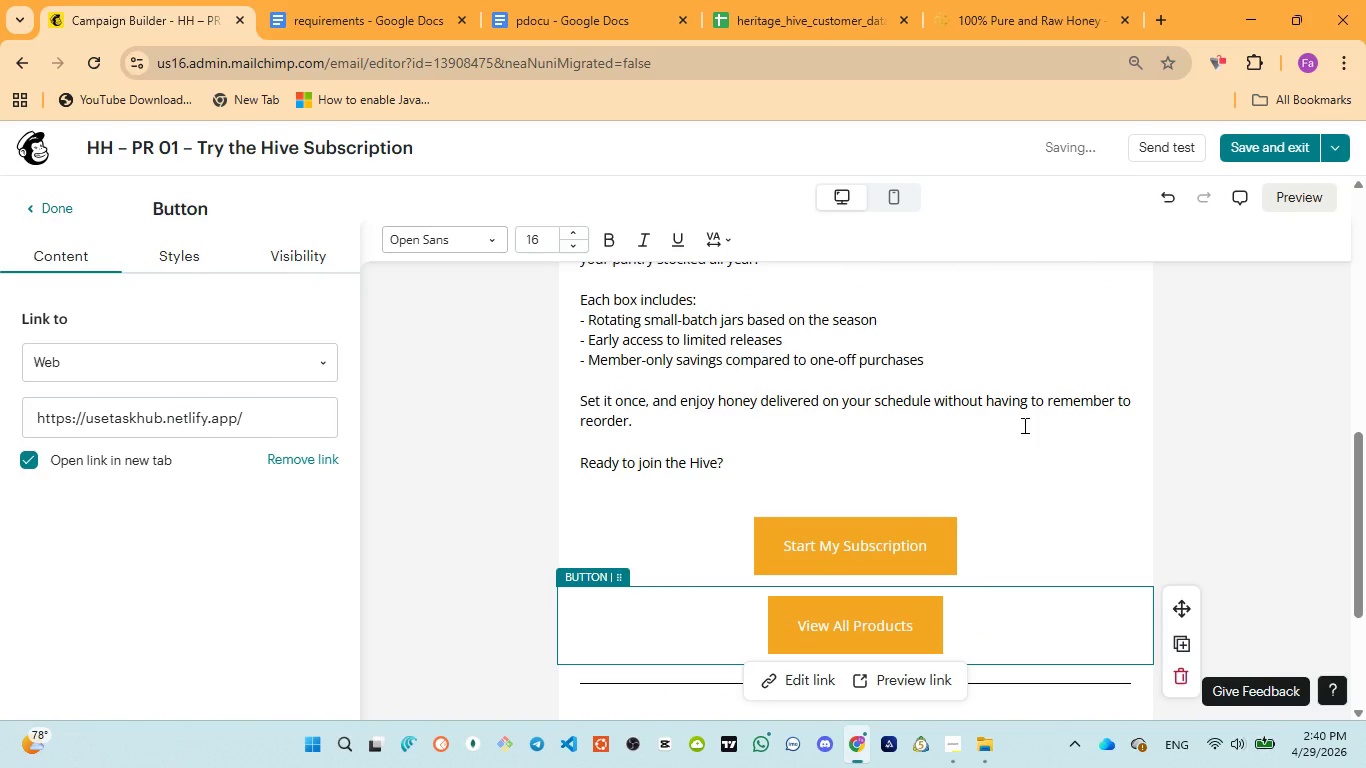 
key(Control+Z)
 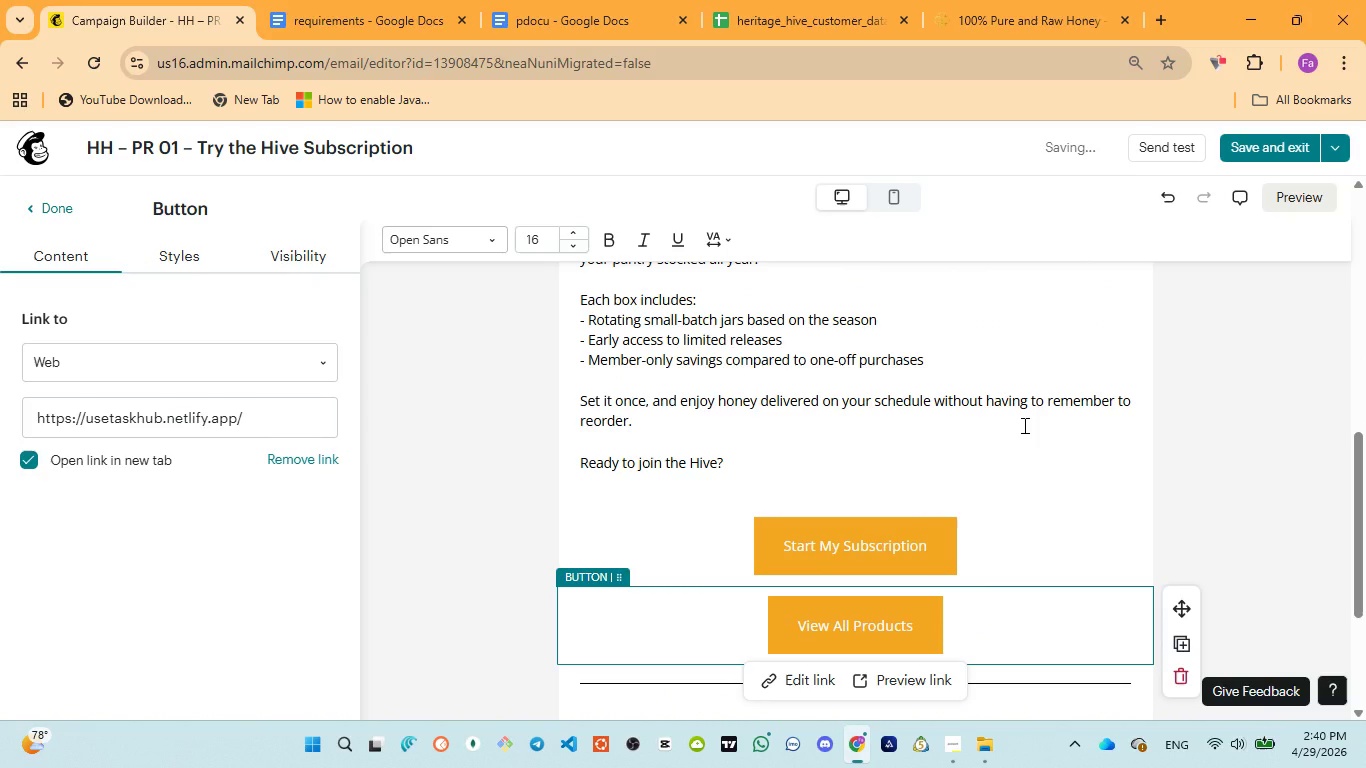 
key(Control+Z)
 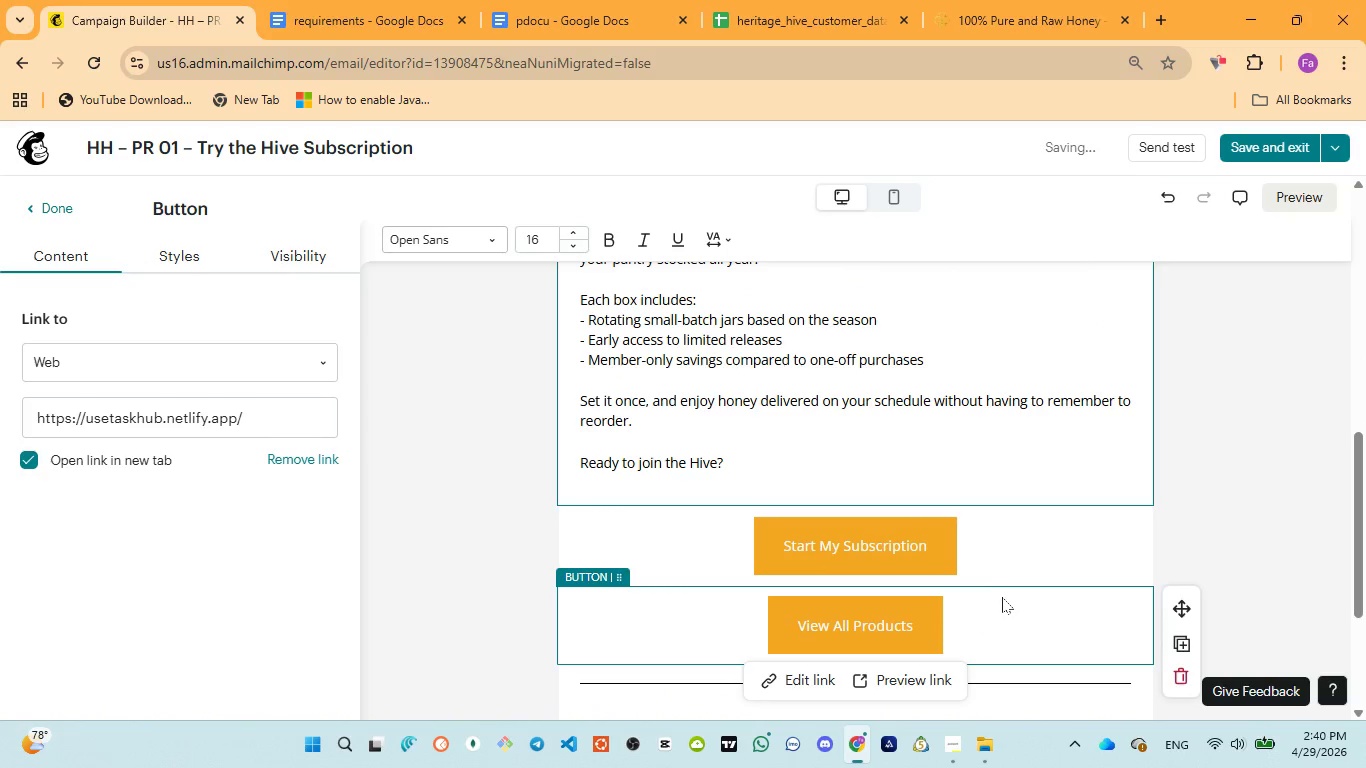 
key(Control+Z)
 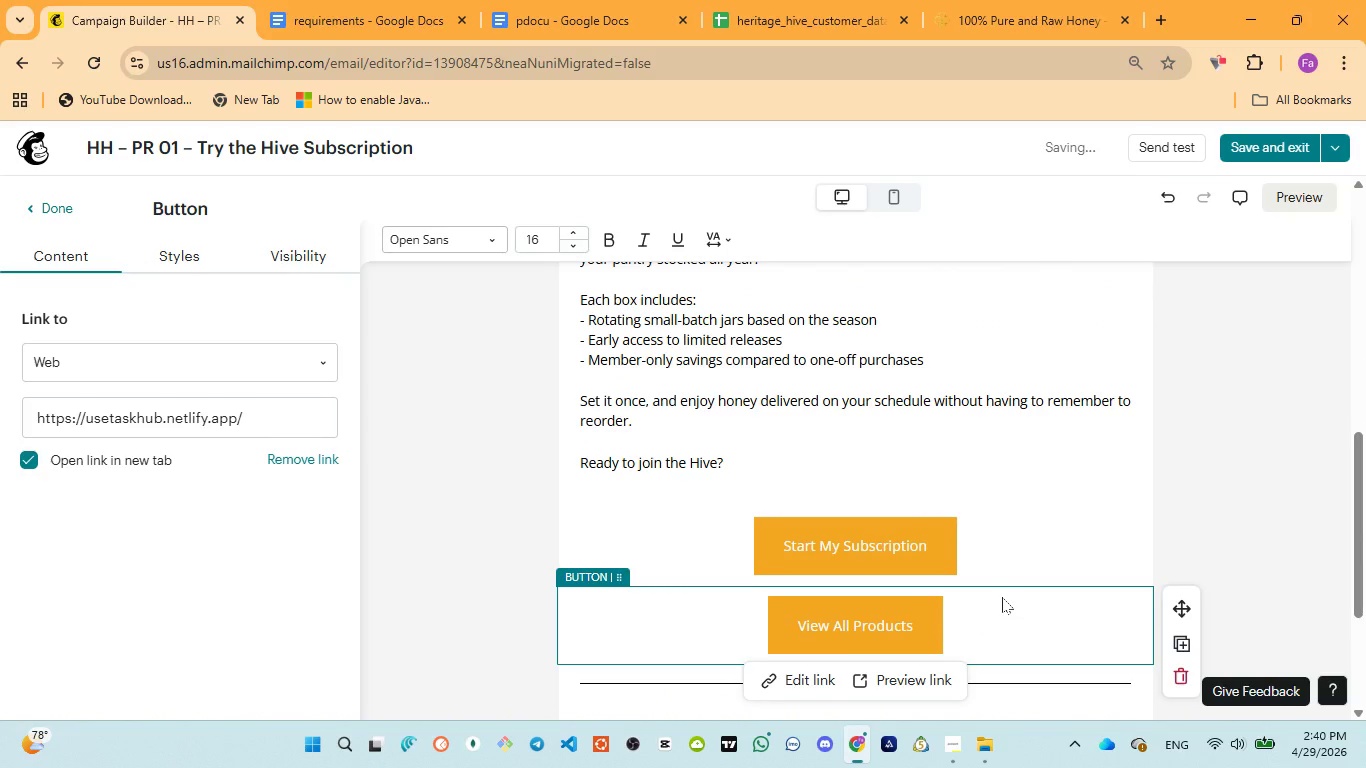 
scroll: coordinate [1001, 597], scroll_direction: down, amount: 2.0
 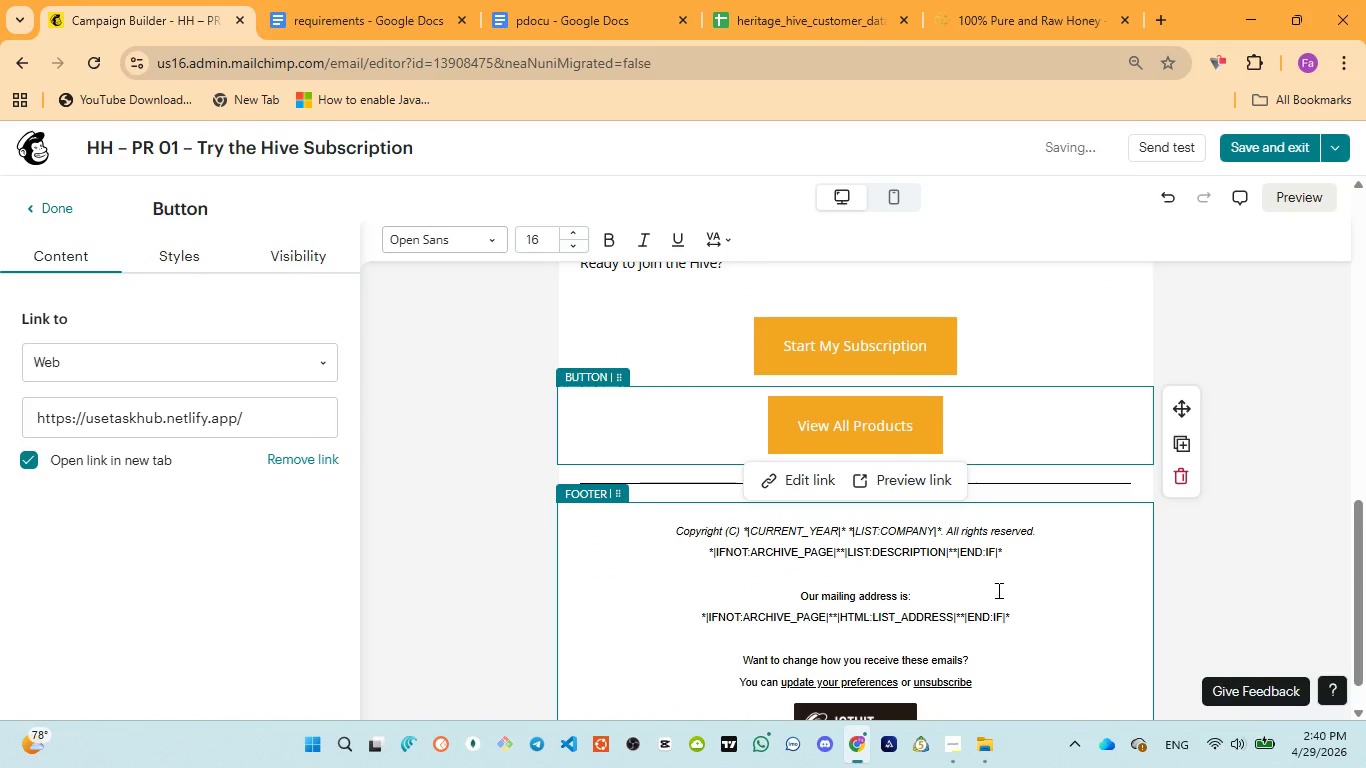 
key(Control+Z)
 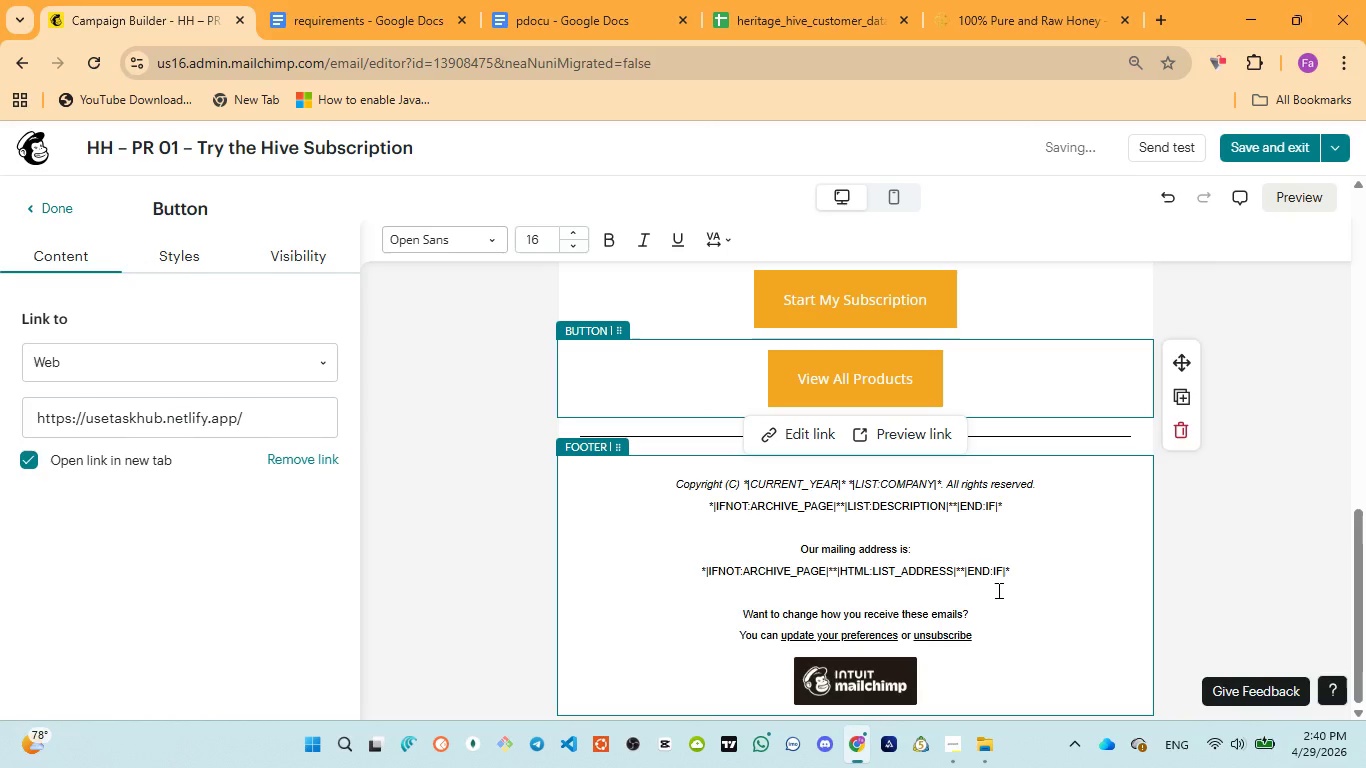 
key(Control+Z)
 